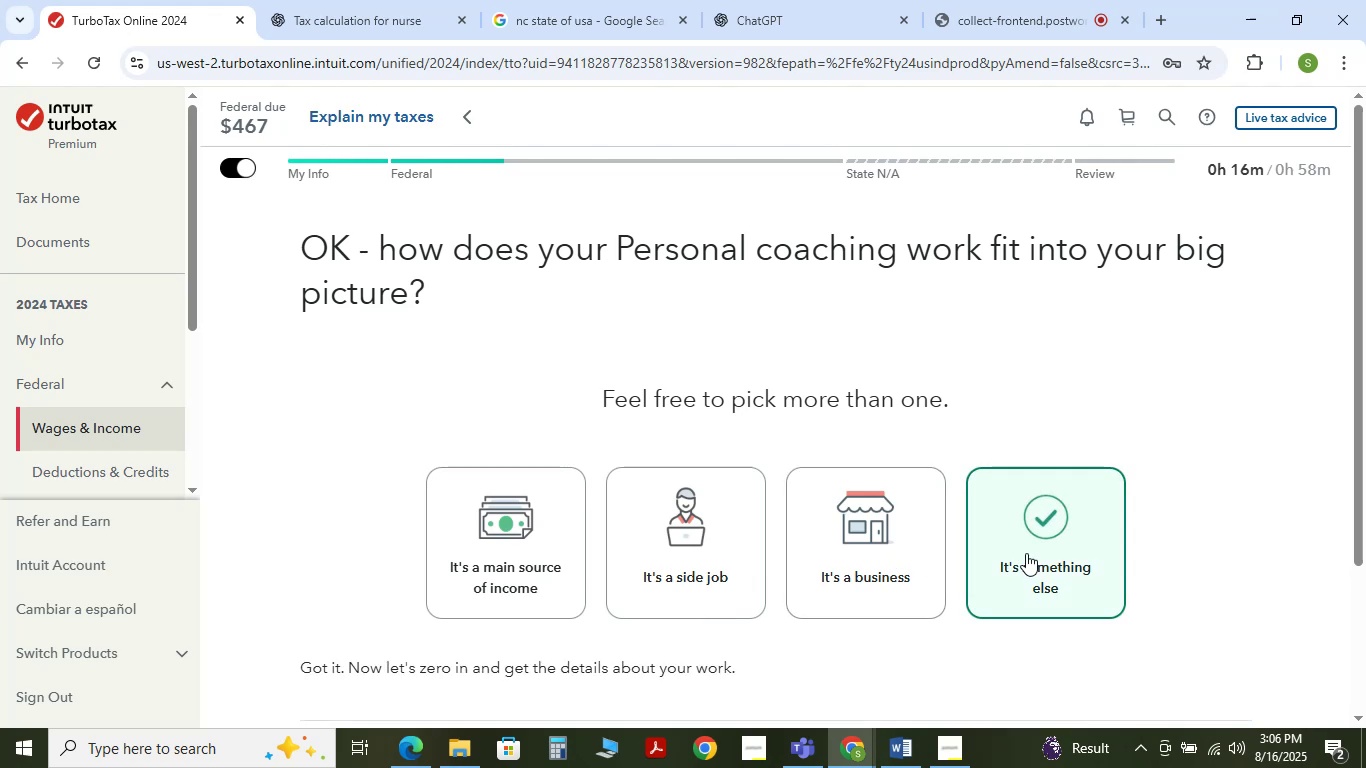 
scroll: coordinate [1026, 553], scroll_direction: down, amount: 1.0
 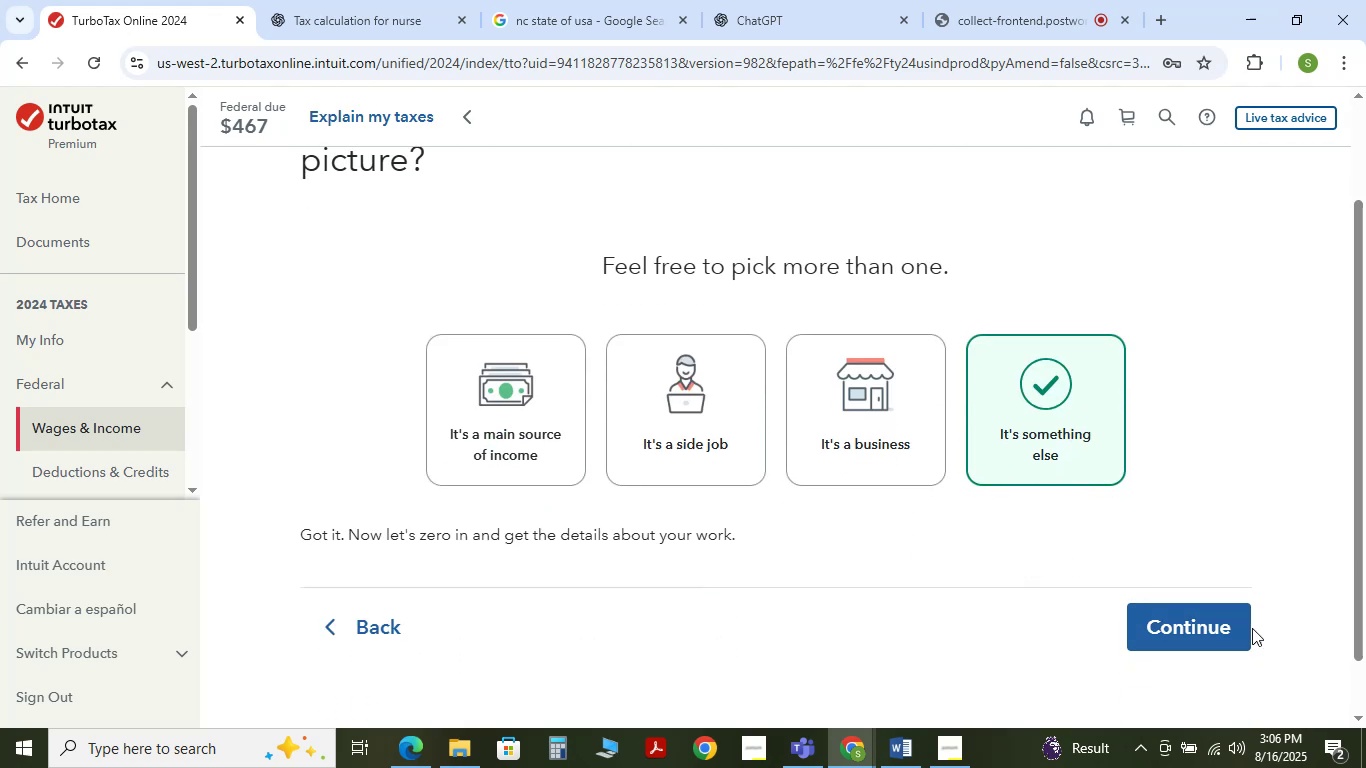 
left_click([1233, 621])
 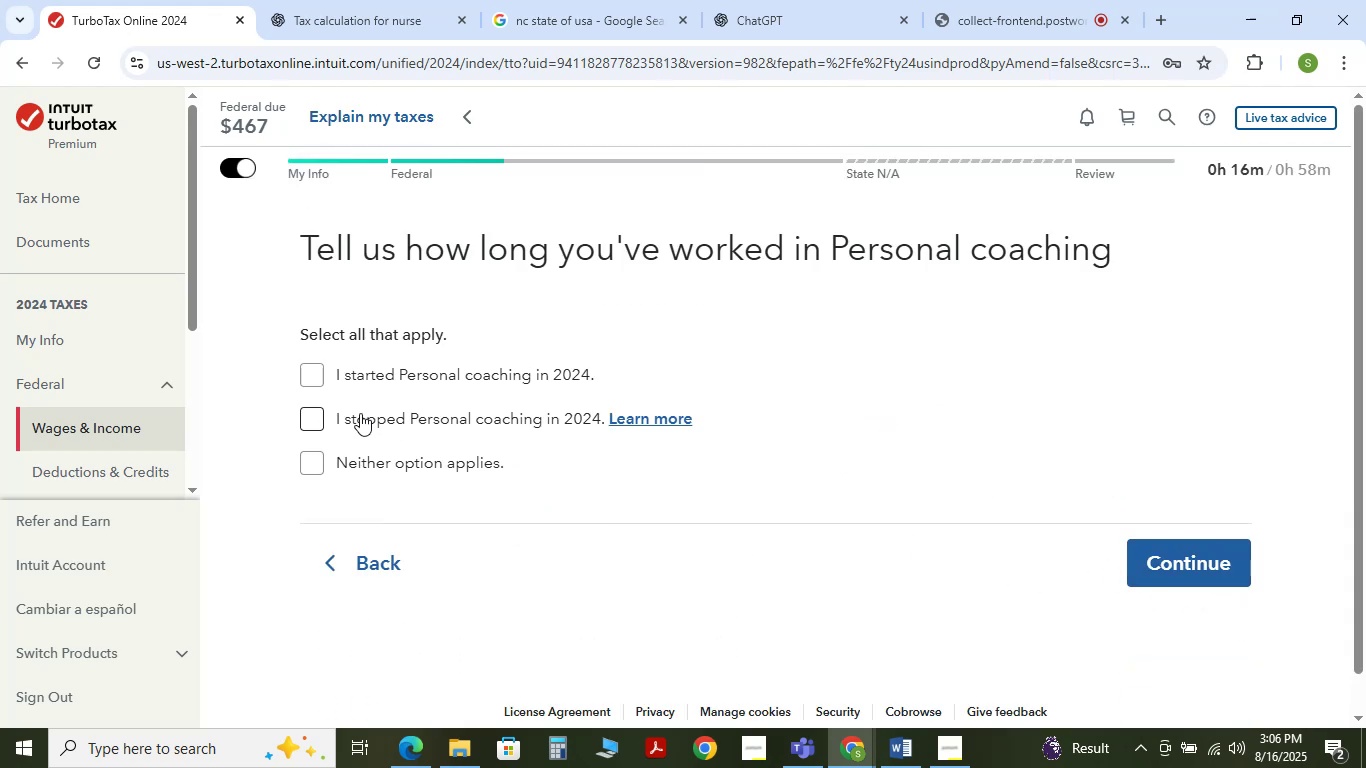 
wait(5.3)
 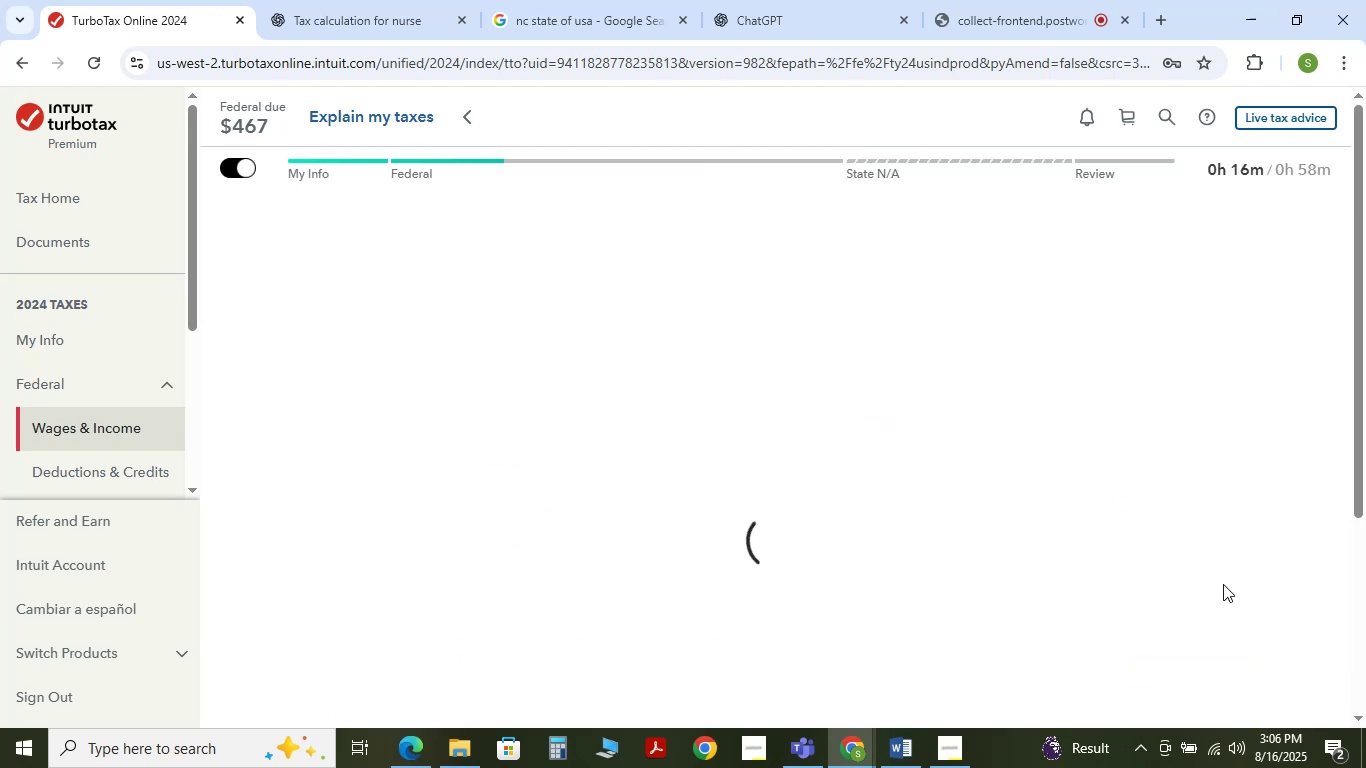 
left_click([312, 461])
 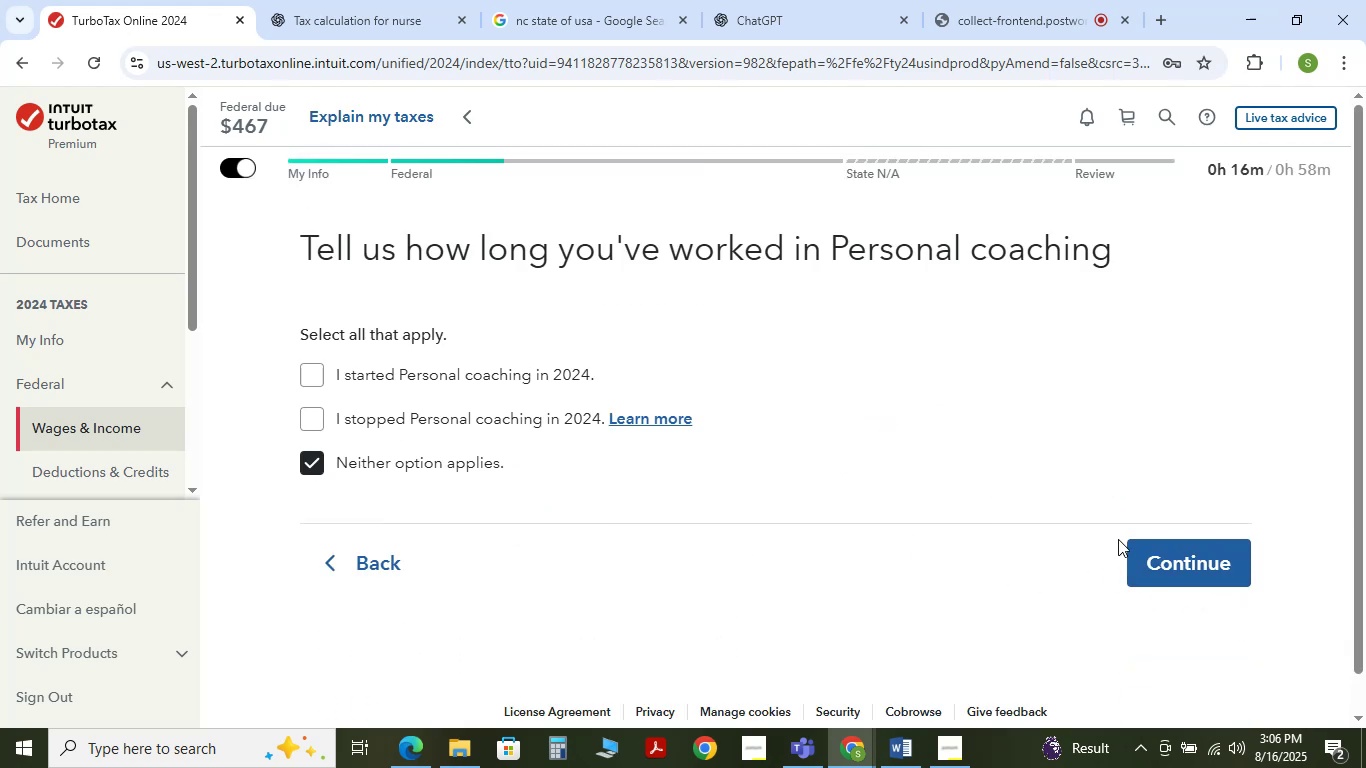 
left_click([1157, 556])
 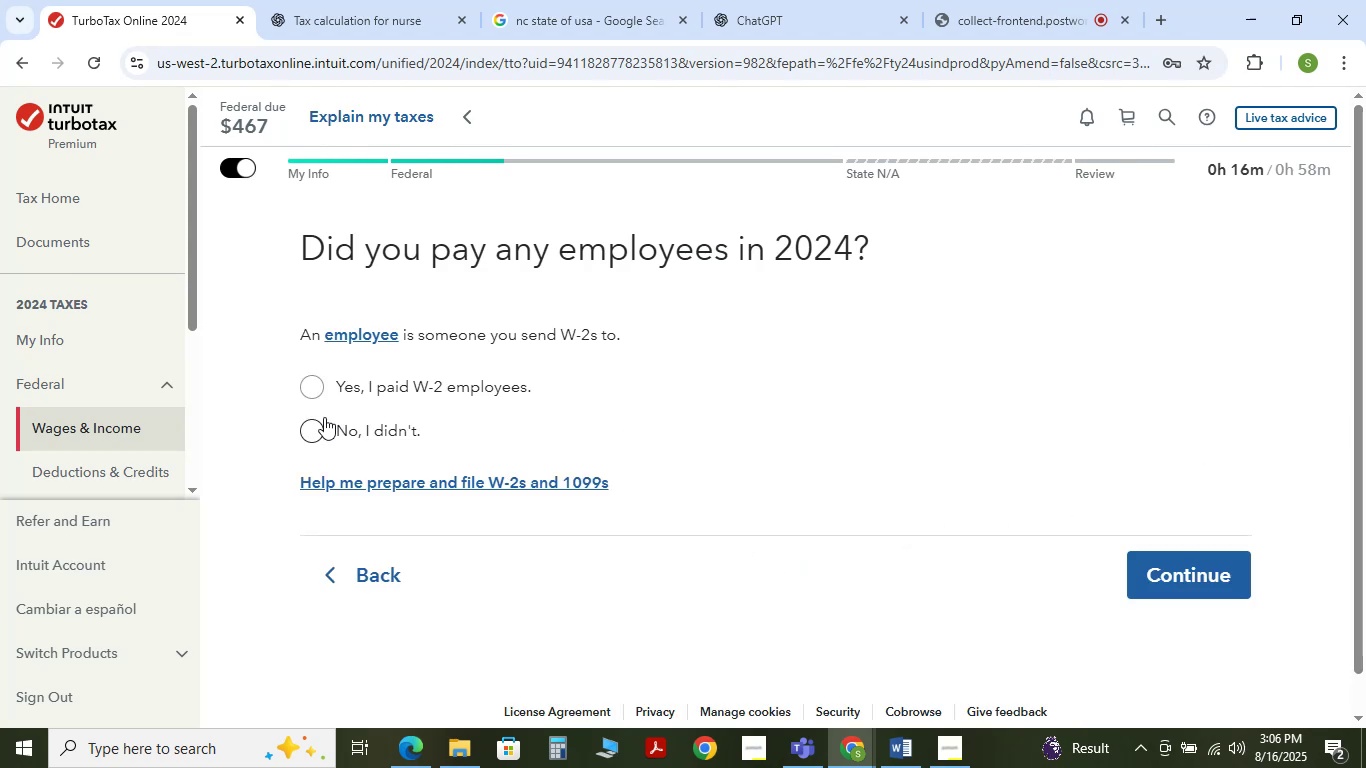 
left_click([320, 430])
 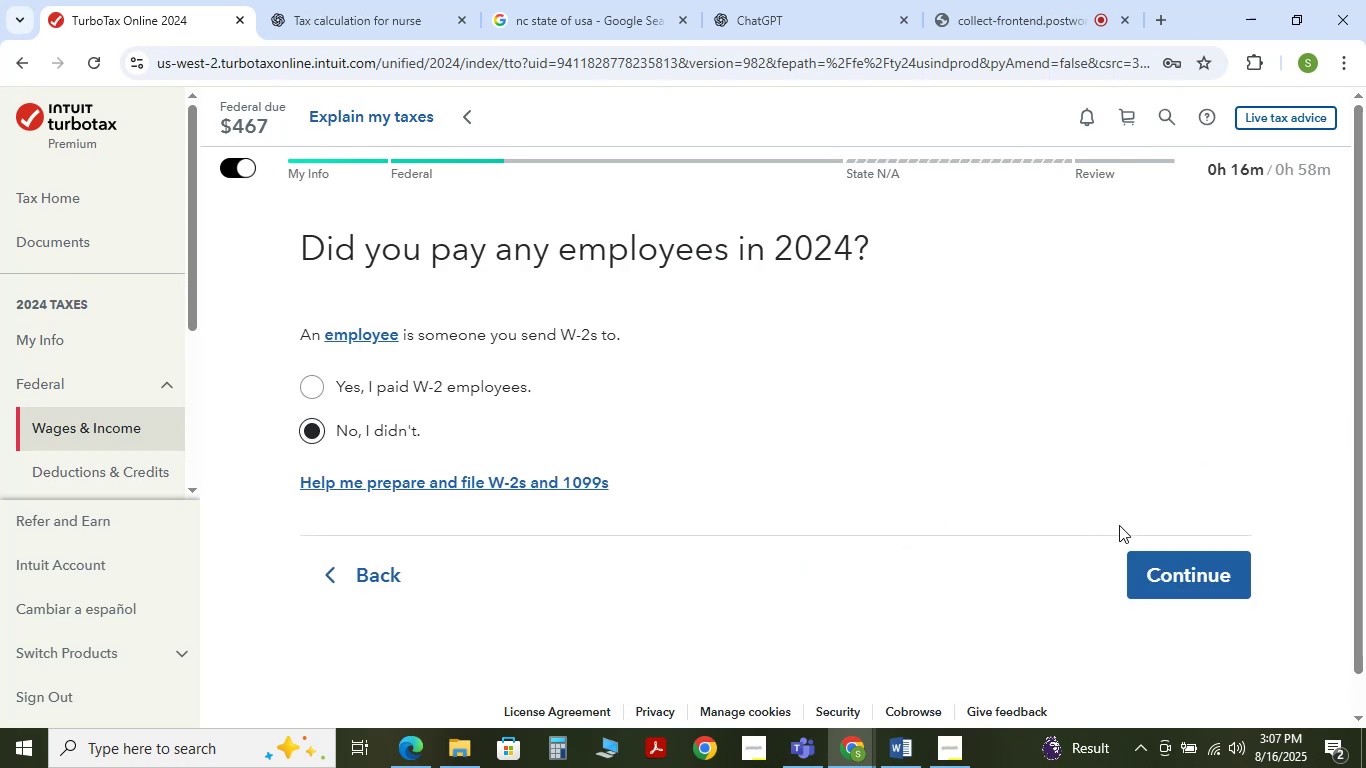 
left_click([1147, 557])
 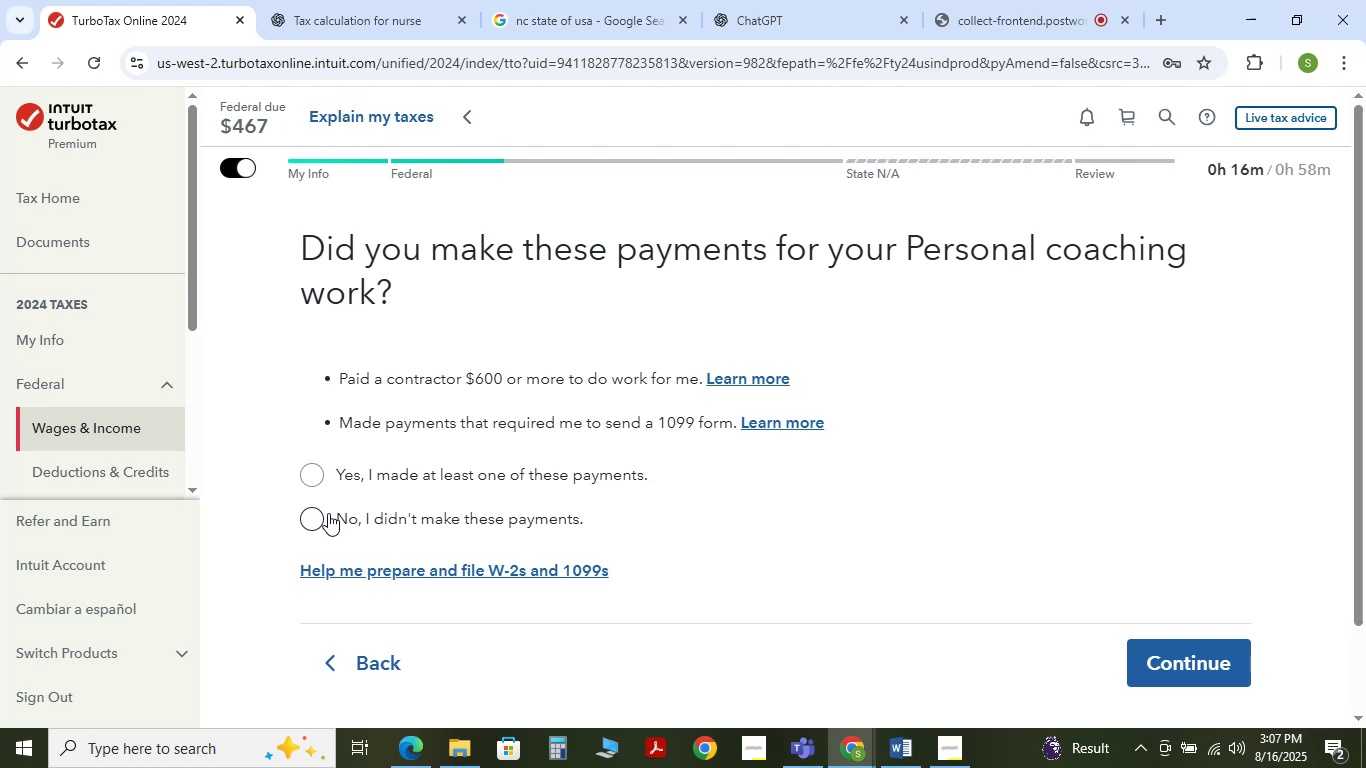 
wait(10.13)
 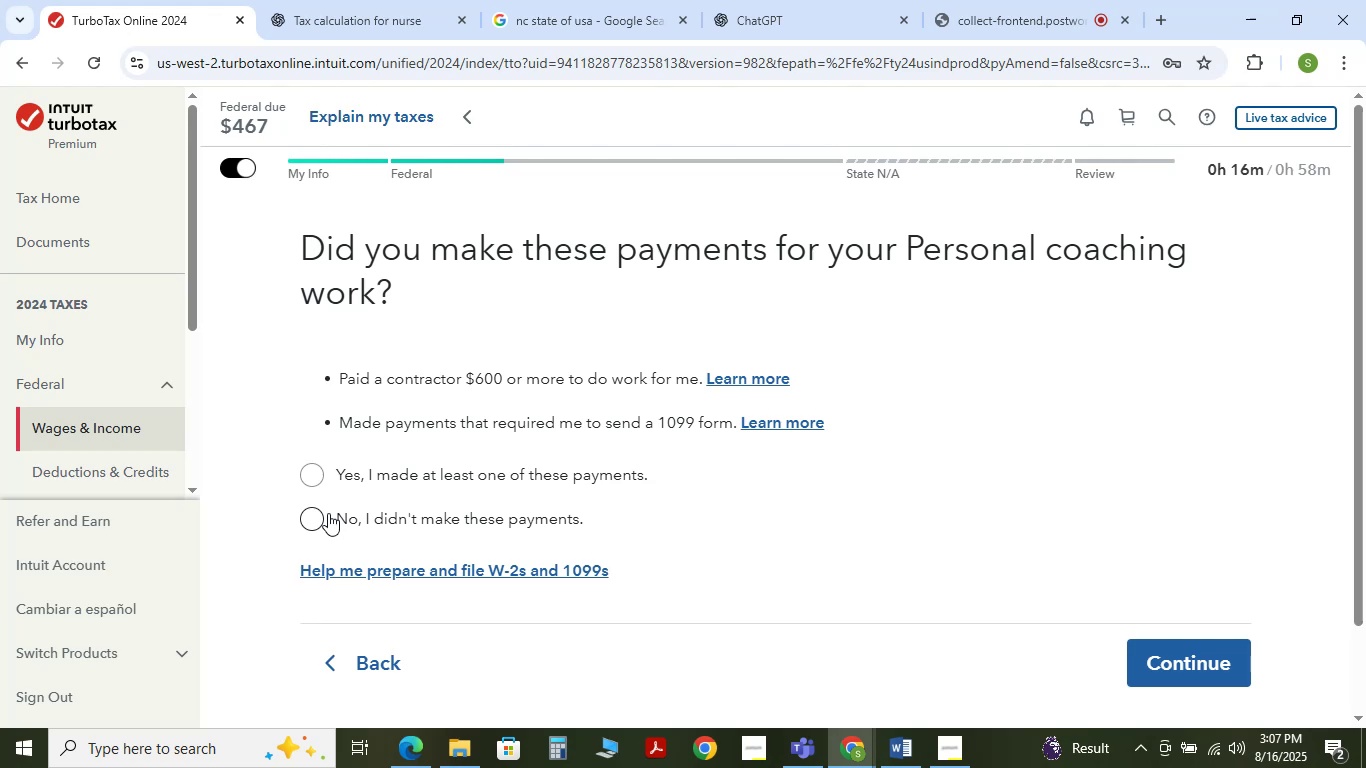 
left_click([298, 530])
 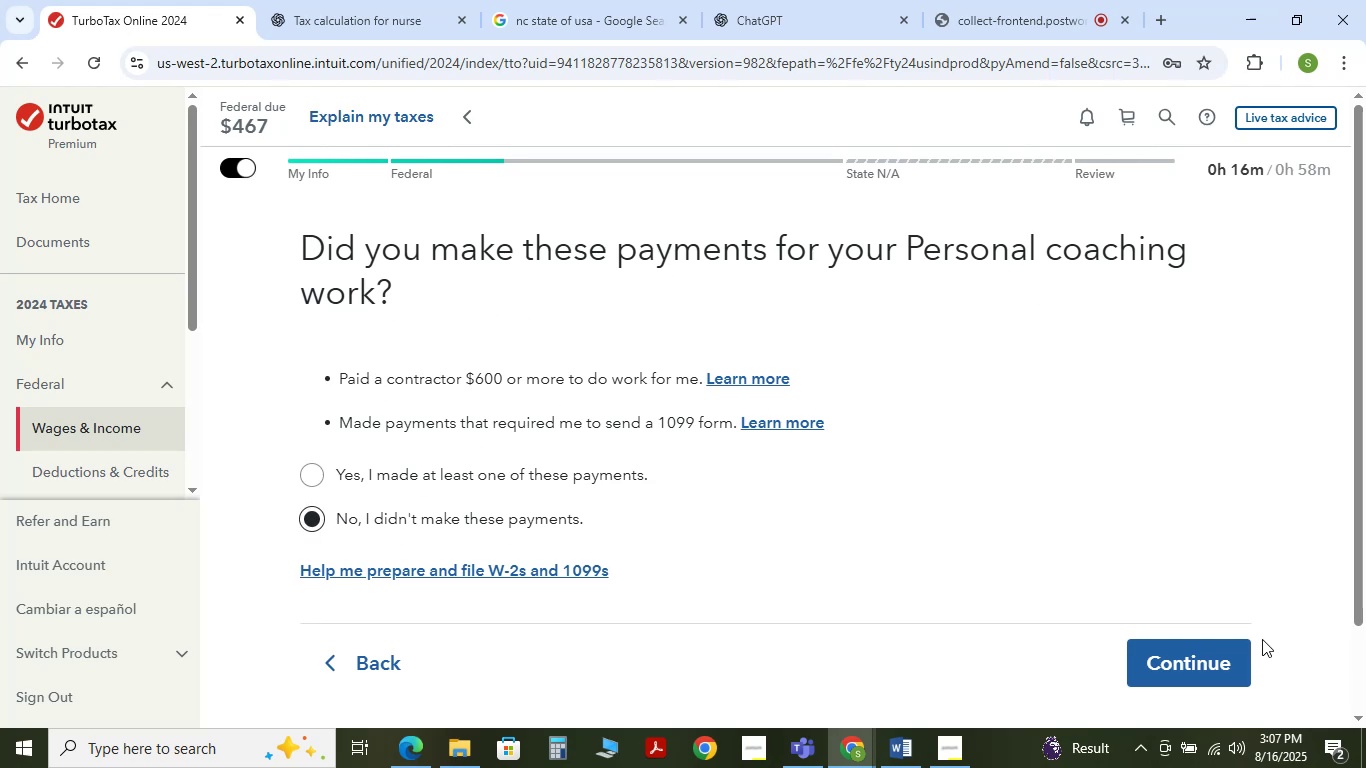 
left_click([1204, 643])
 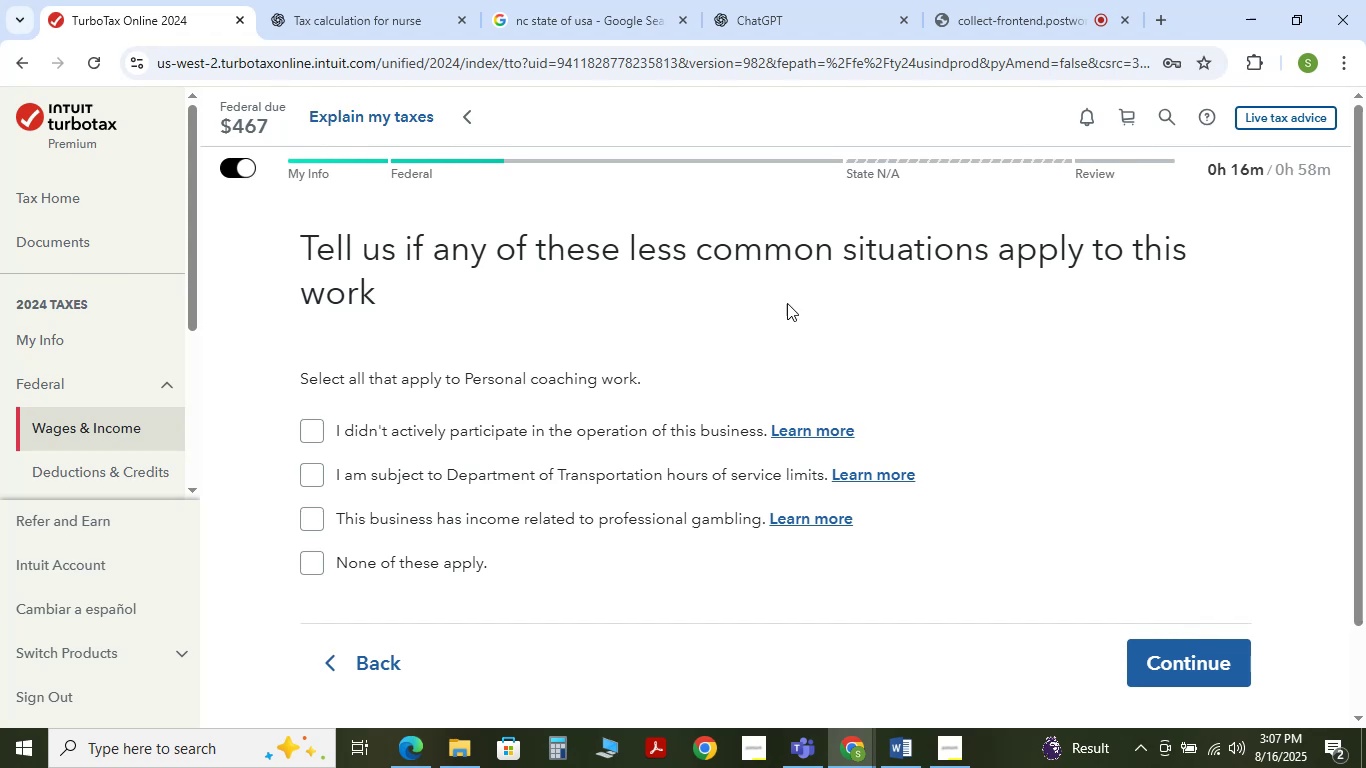 
wait(6.51)
 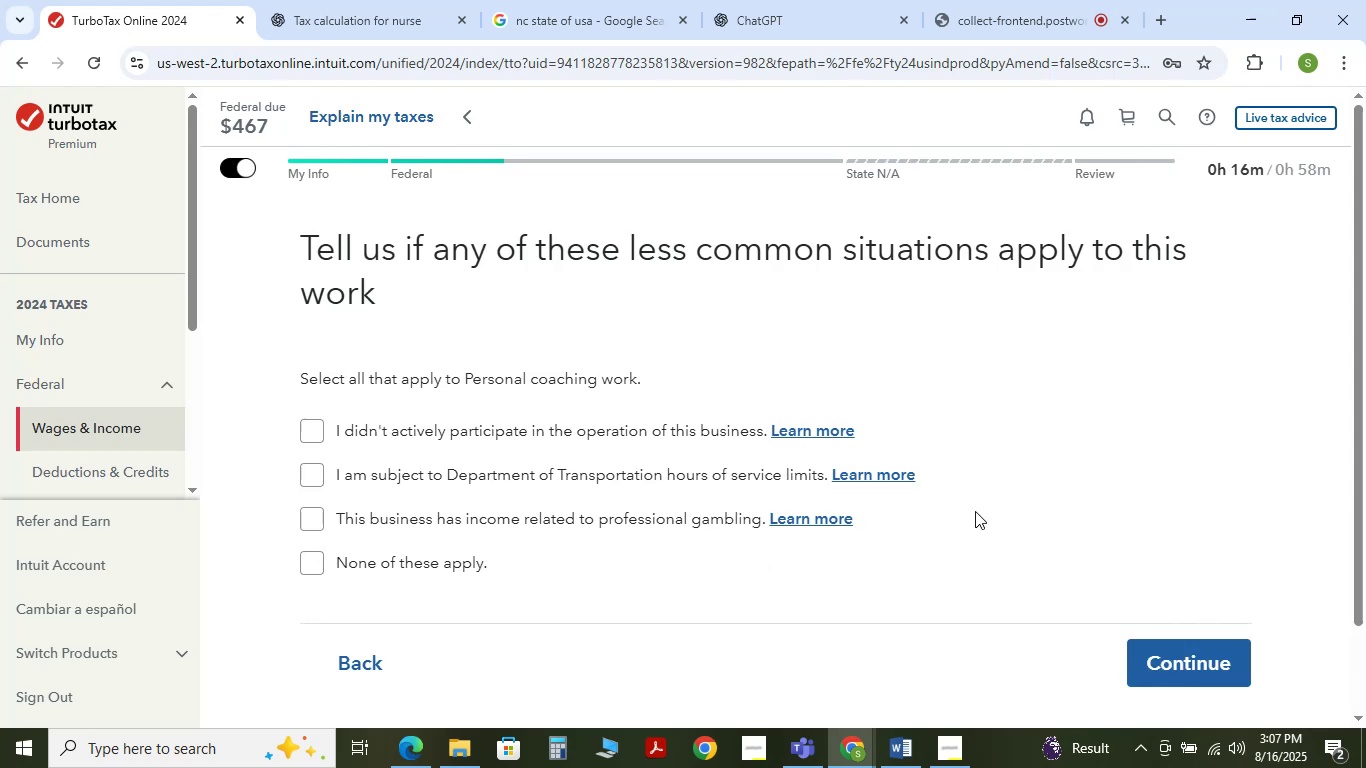 
left_click([304, 565])
 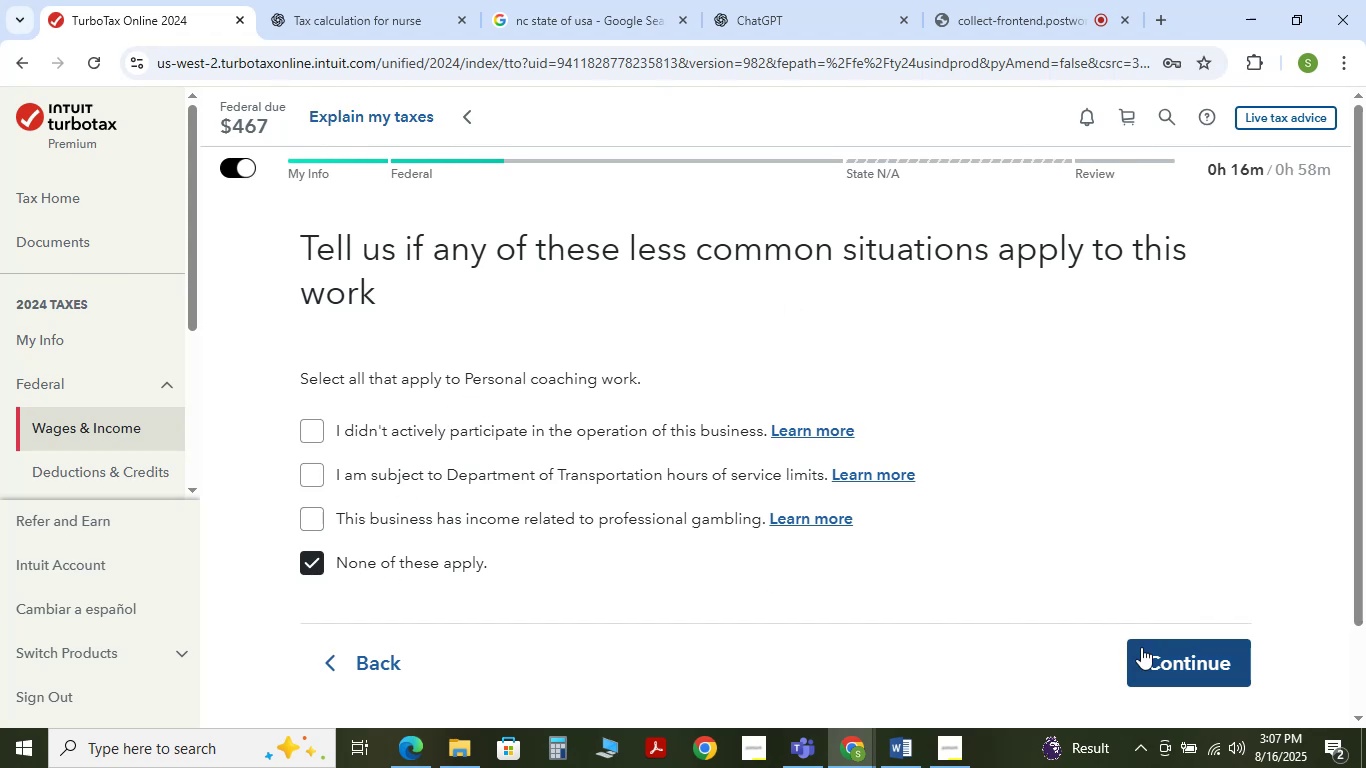 
left_click([1203, 676])
 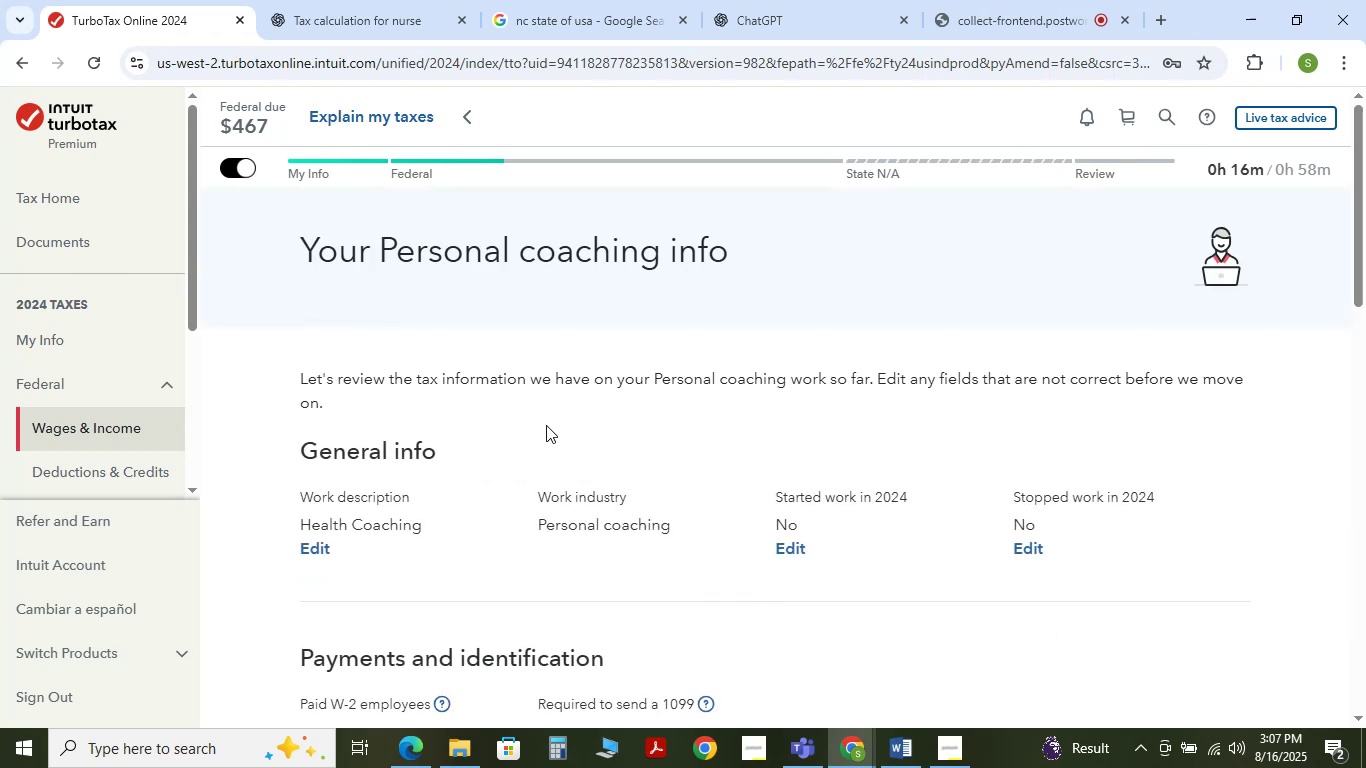 
scroll: coordinate [605, 492], scroll_direction: down, amount: 6.0
 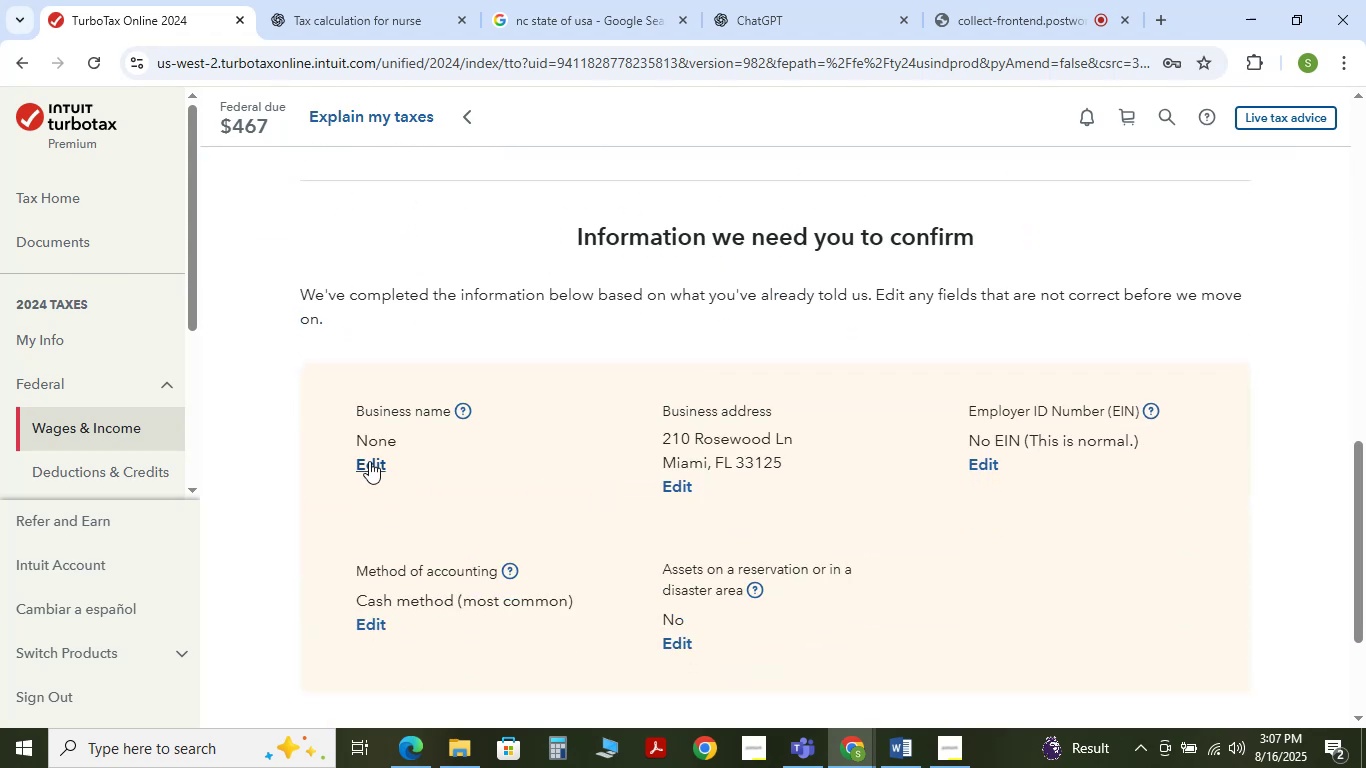 
left_click([369, 461])
 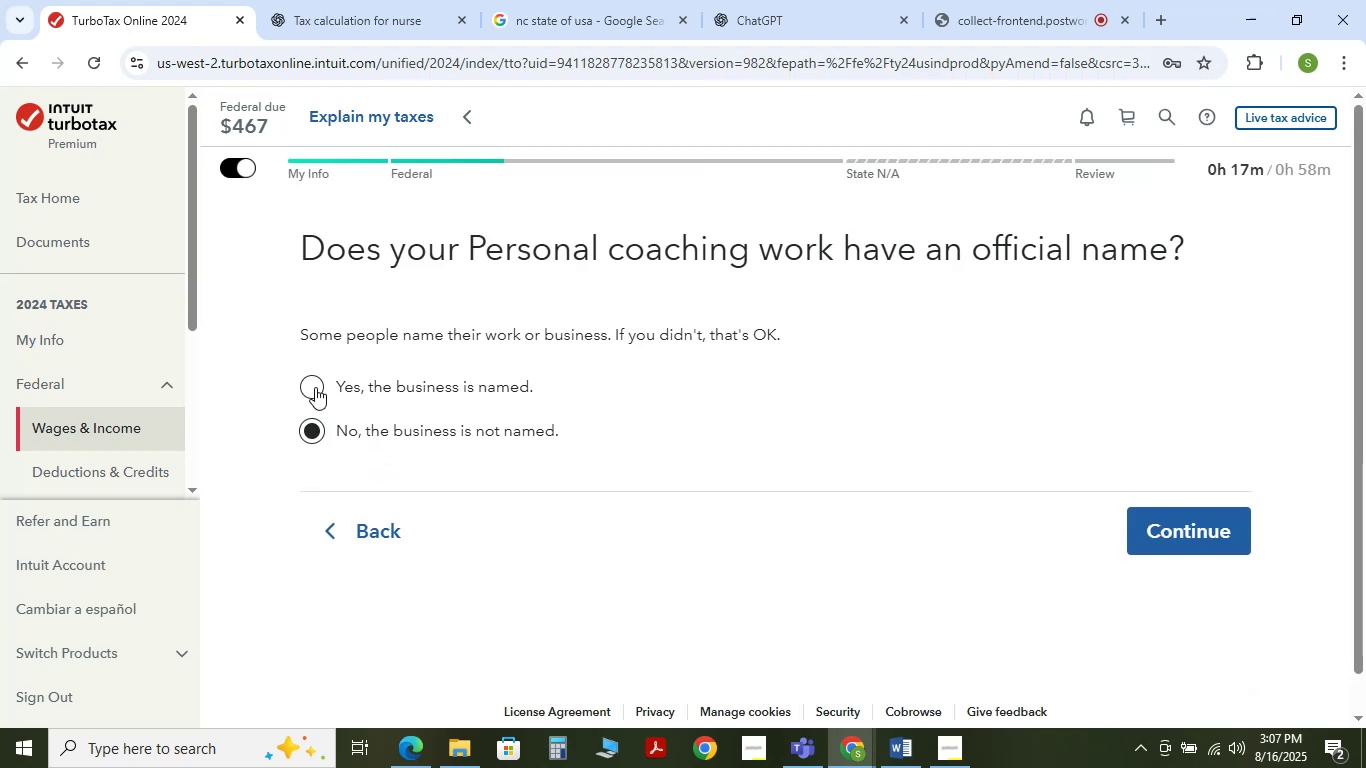 
left_click([312, 386])
 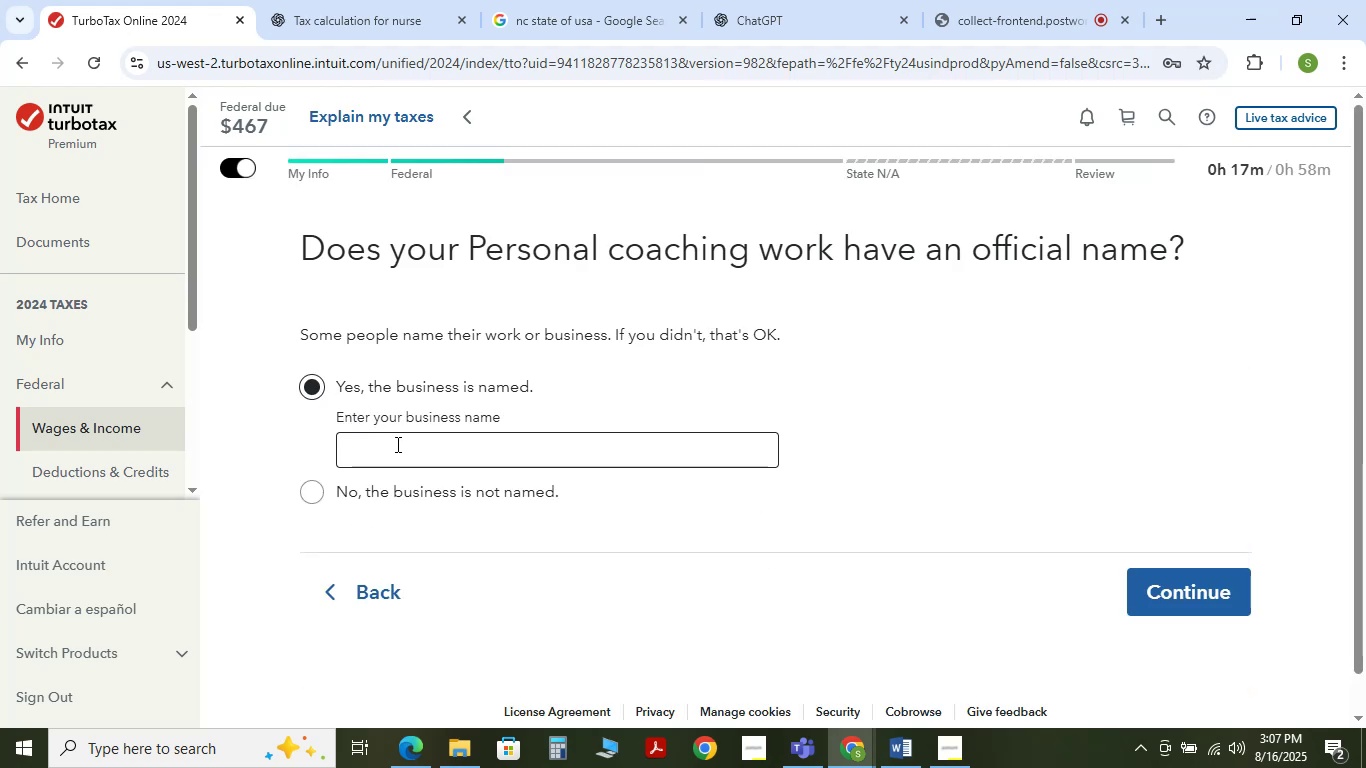 
left_click([396, 444])
 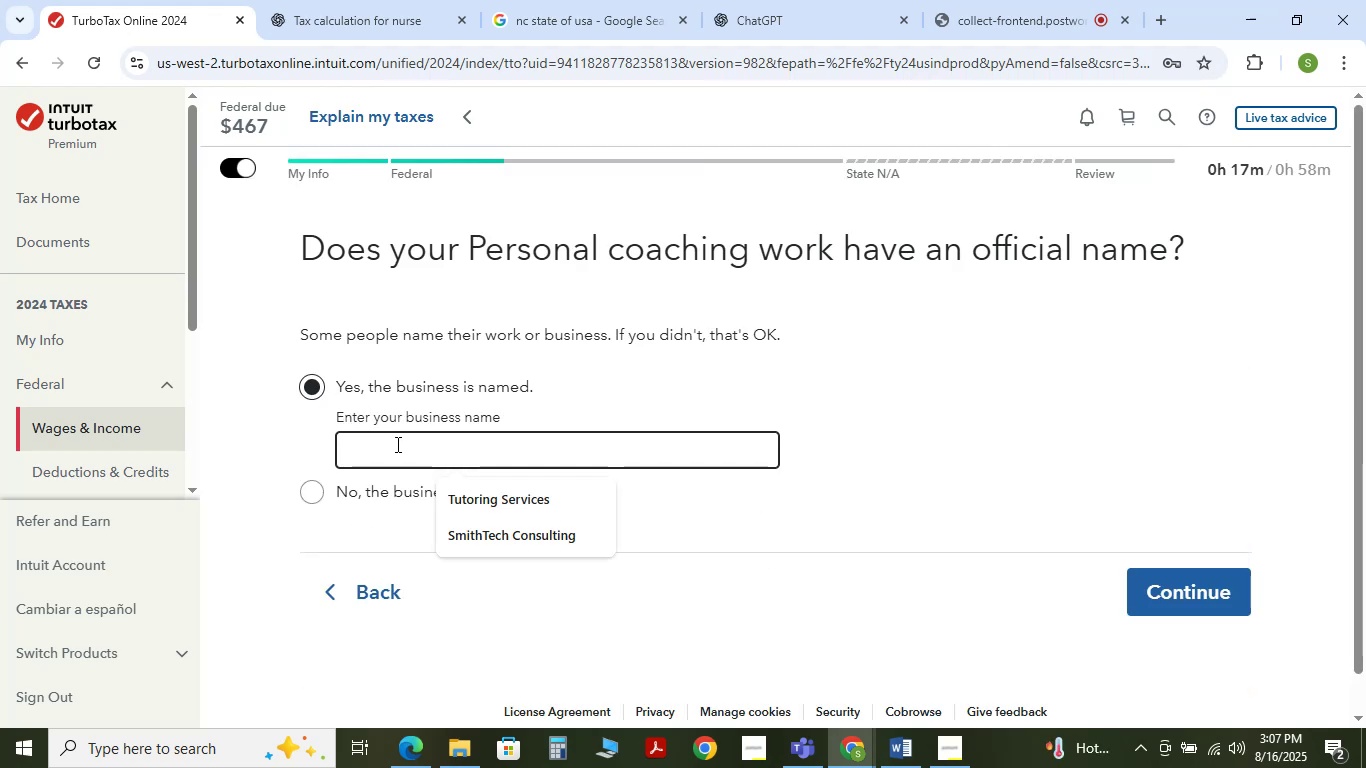 
wait(5.25)
 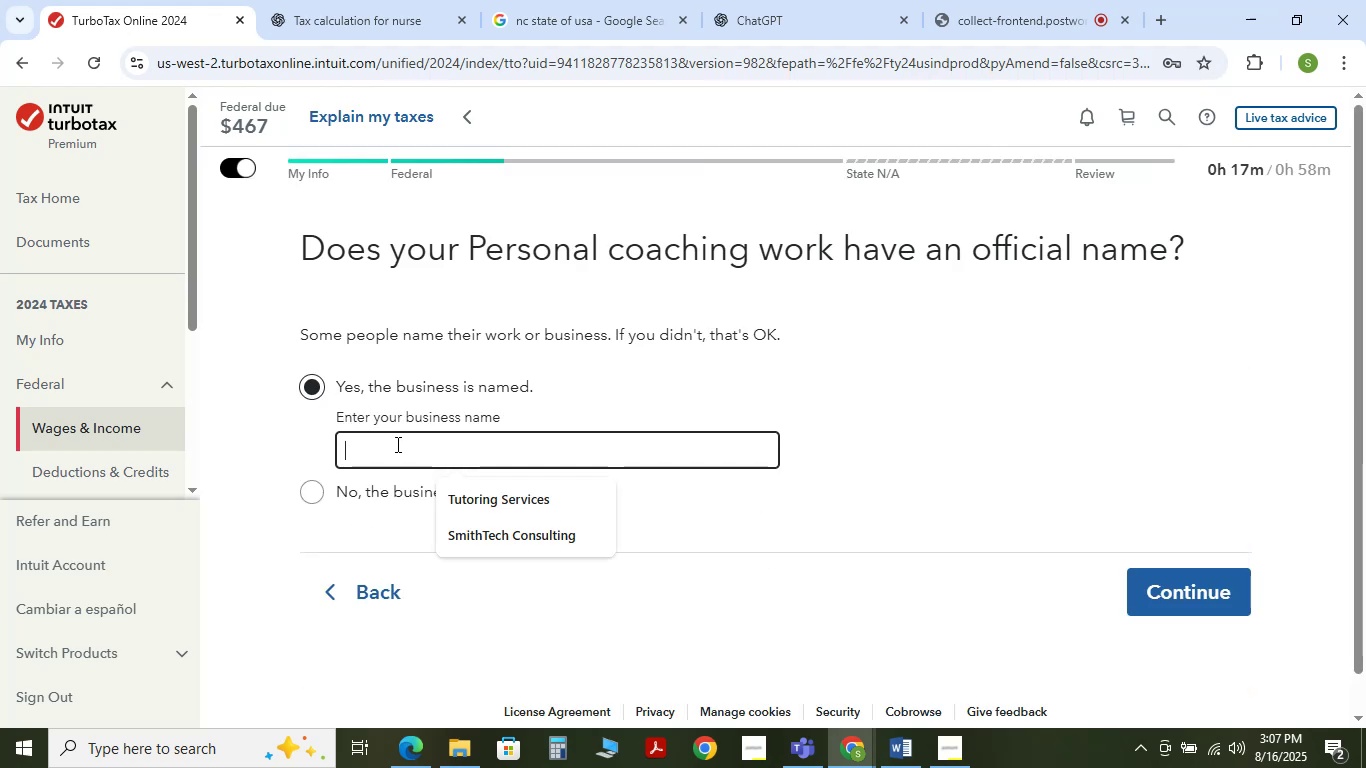 
key(Control+V)
 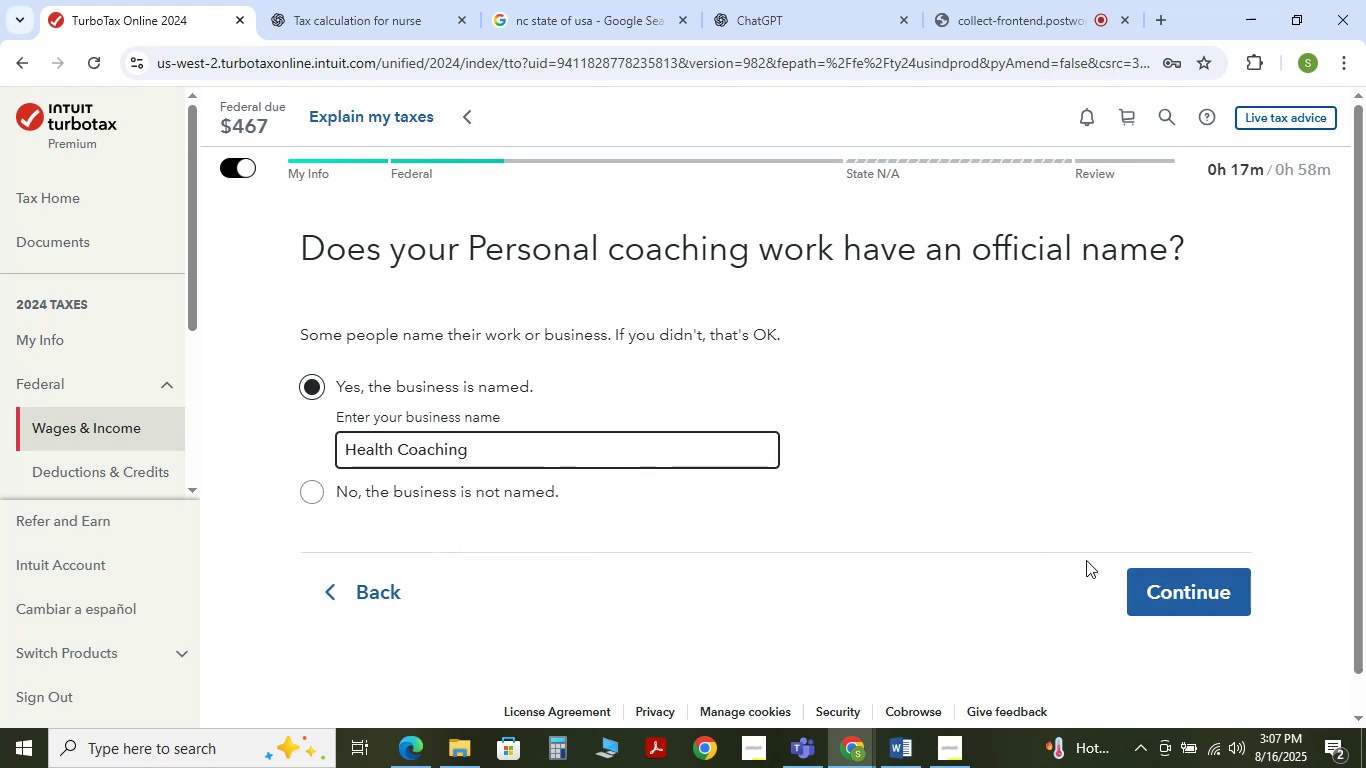 
wait(11.81)
 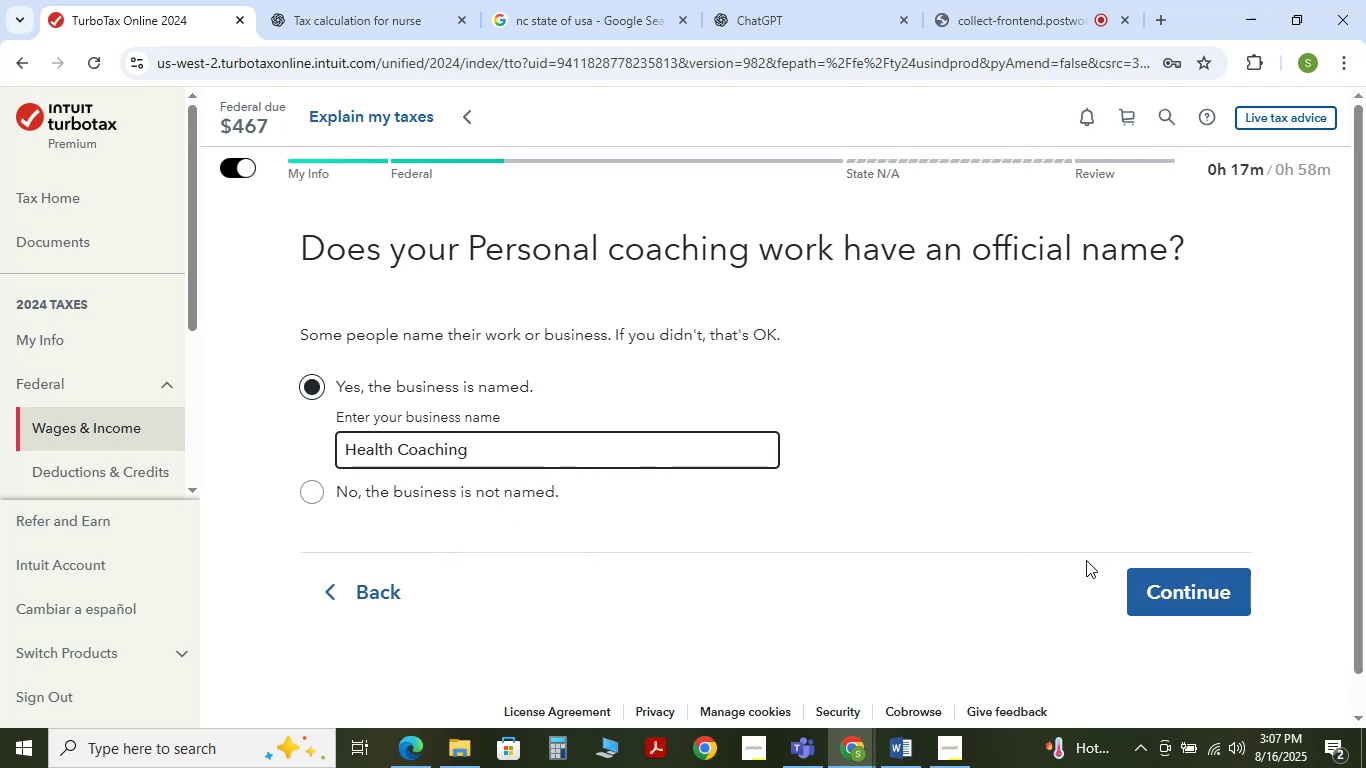 
type( Srvices)
 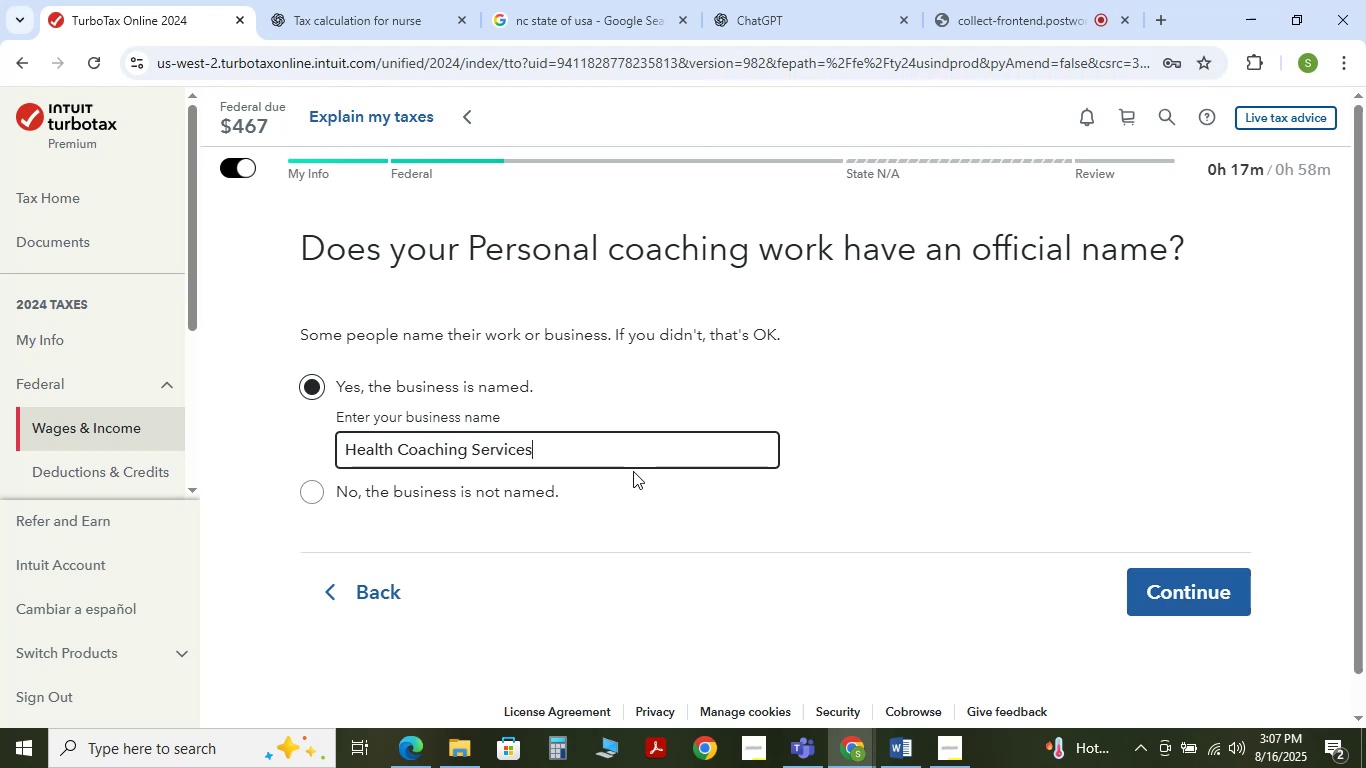 
wait(5.21)
 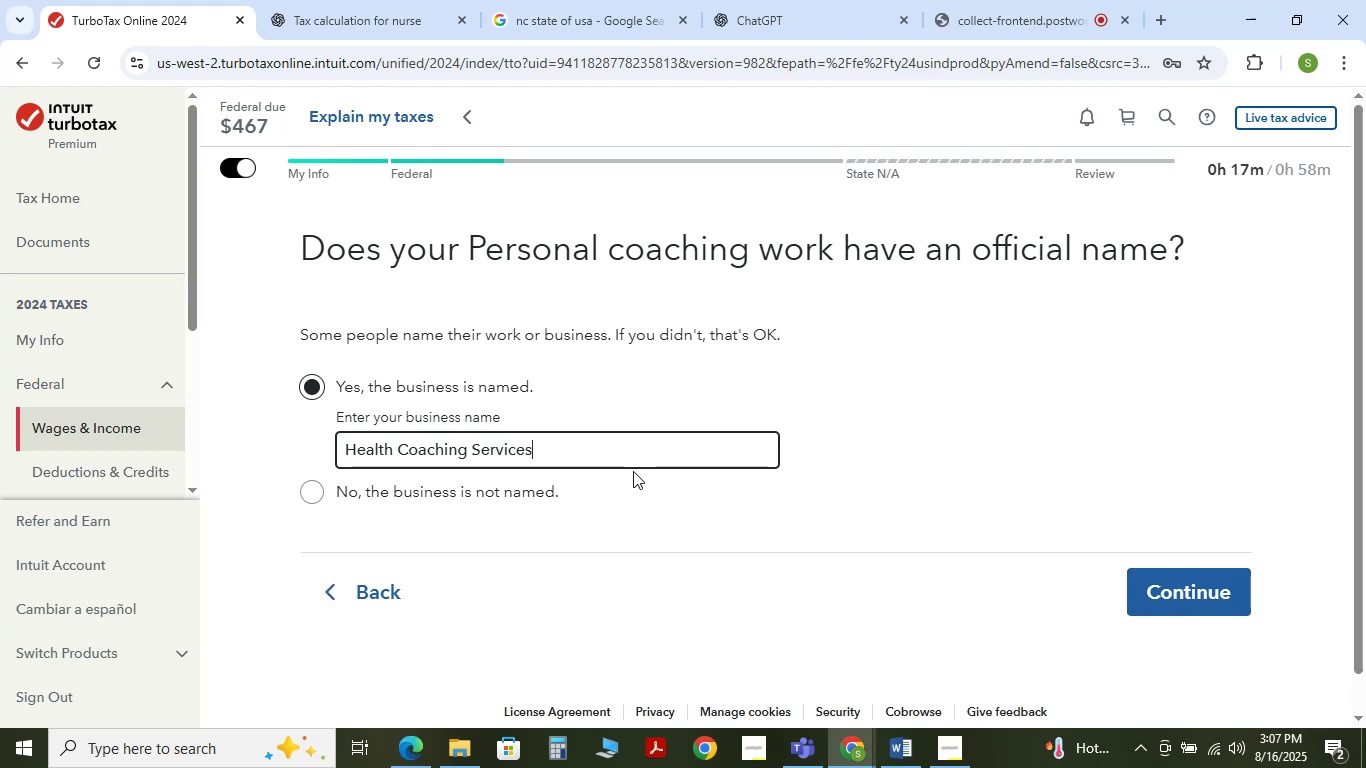 
left_click([1173, 588])
 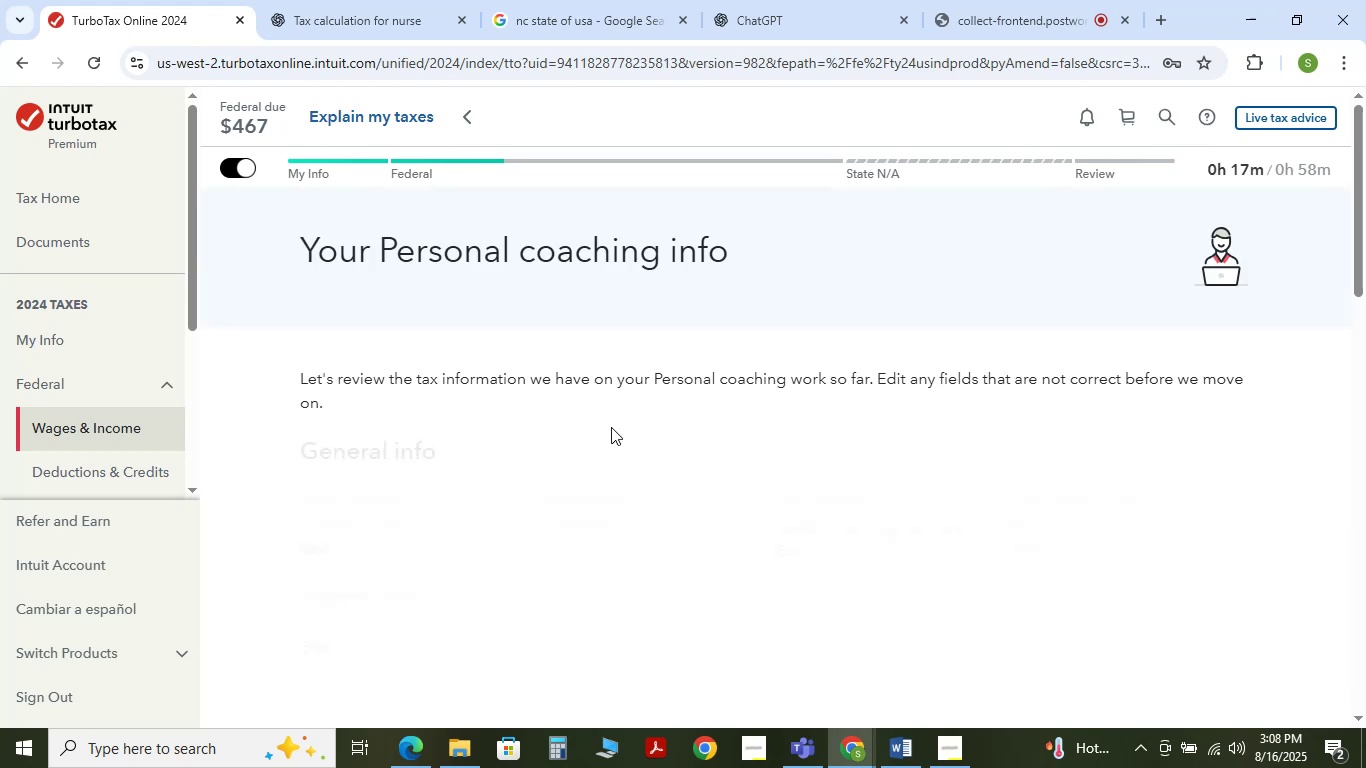 
scroll: coordinate [515, 437], scroll_direction: down, amount: 11.0
 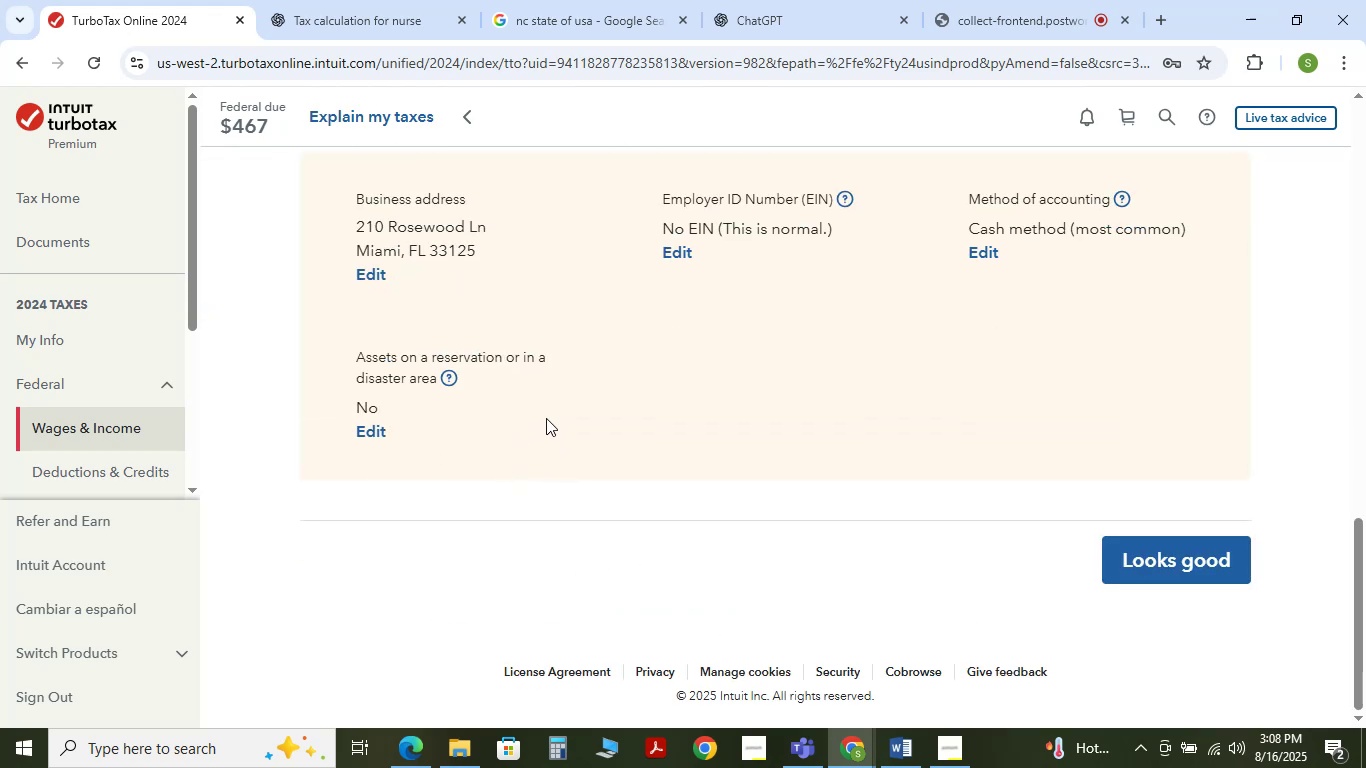 
scroll: coordinate [539, 412], scroll_direction: up, amount: 1.0
 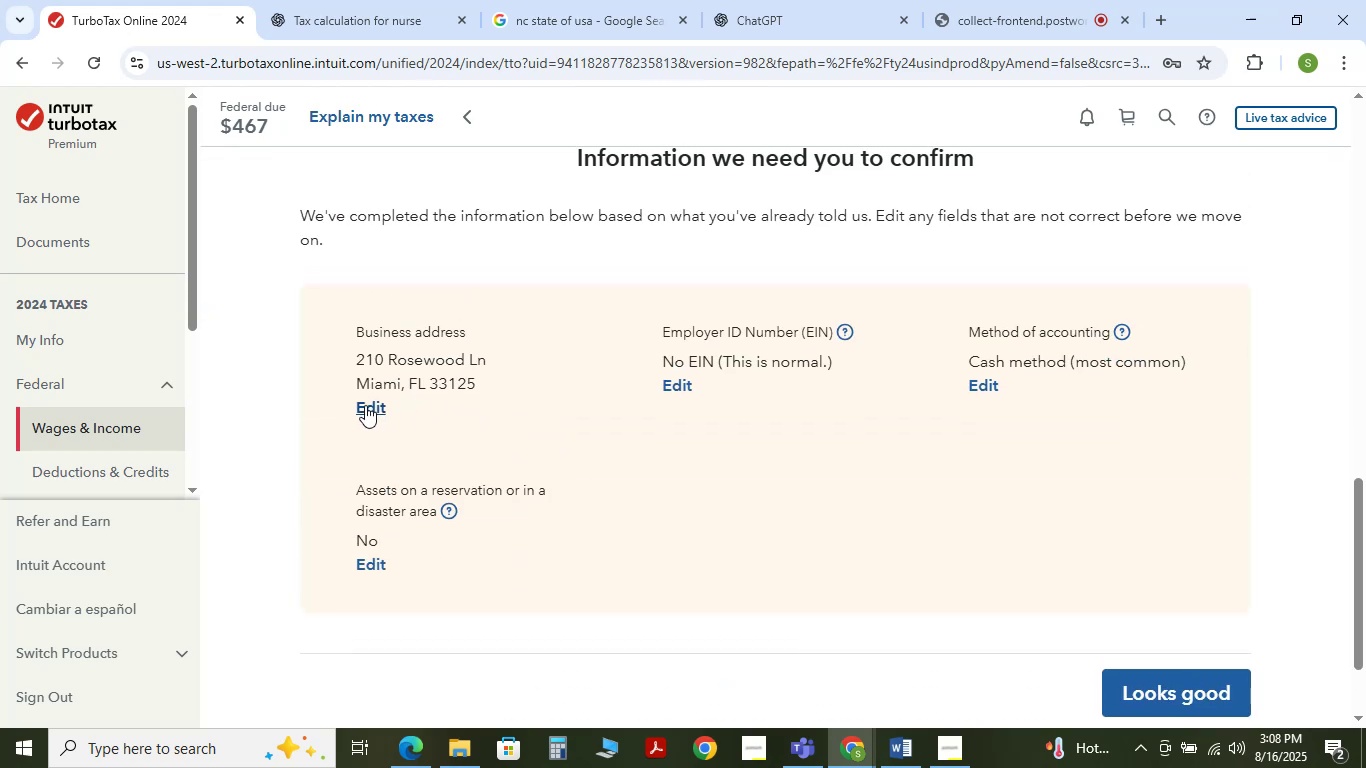 
left_click([365, 405])
 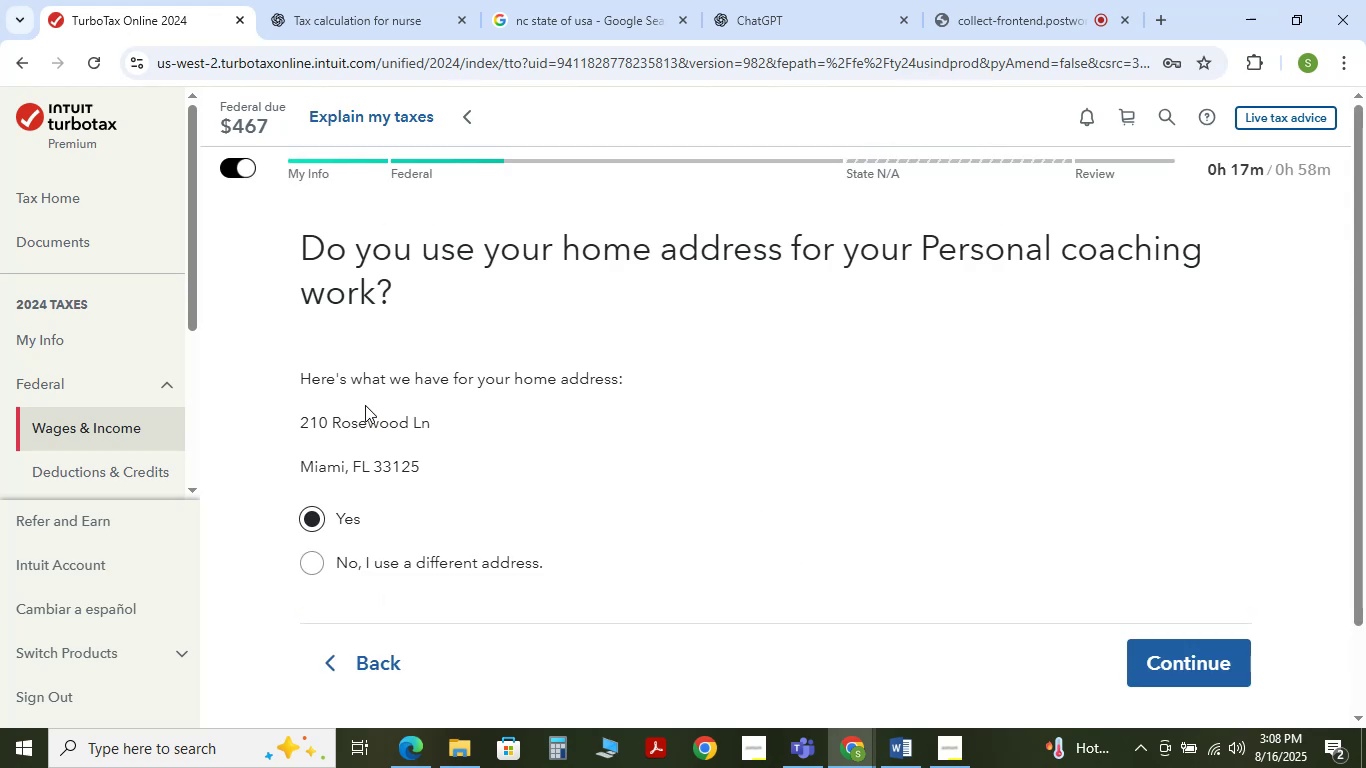 
scroll: coordinate [403, 423], scroll_direction: down, amount: 2.0
 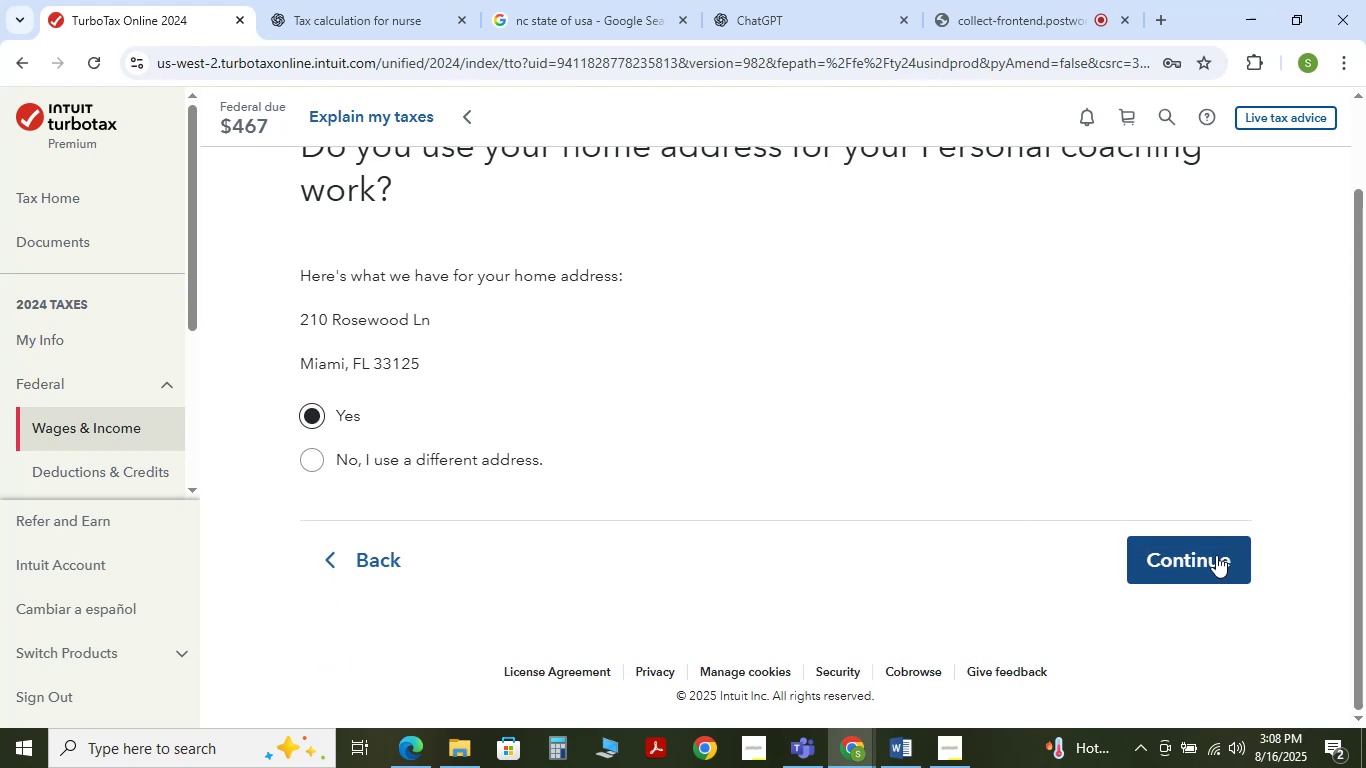 
wait(7.22)
 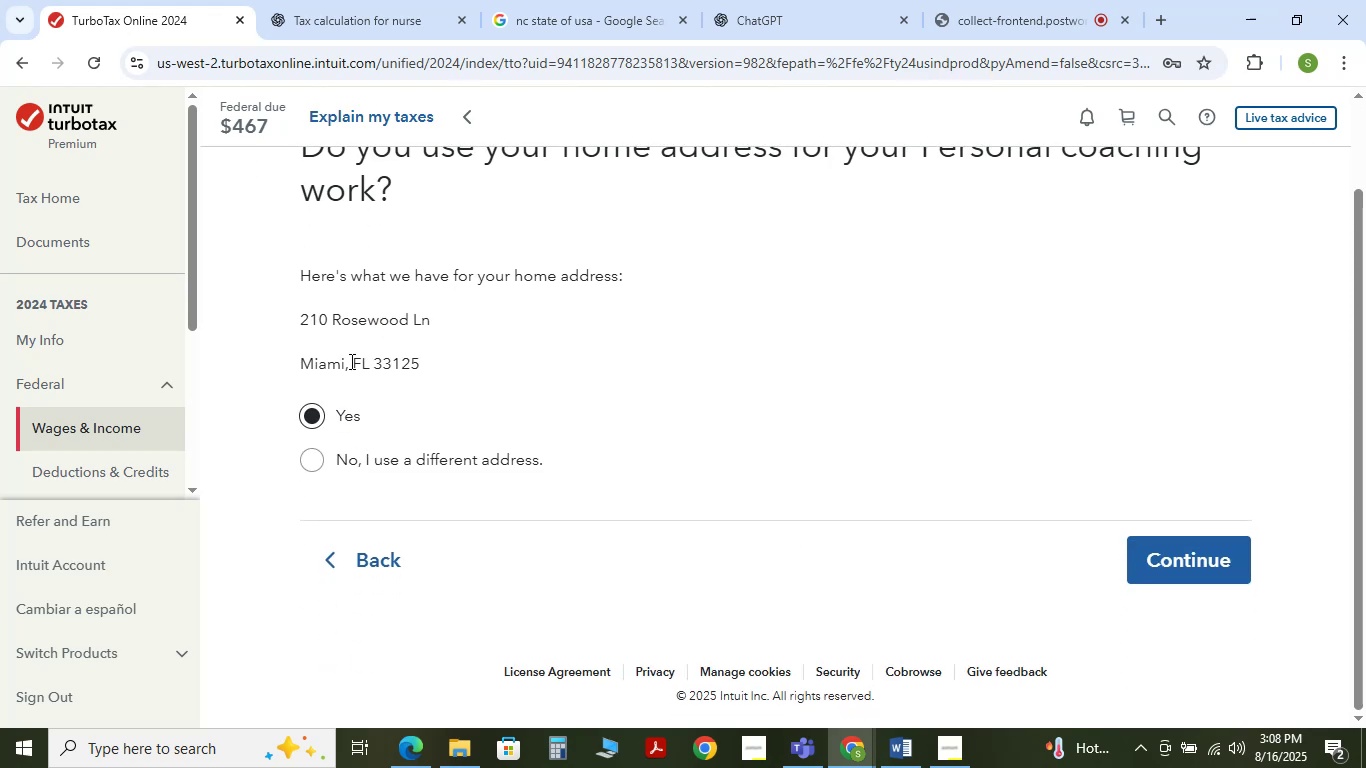 
key(Alt+Tab)
 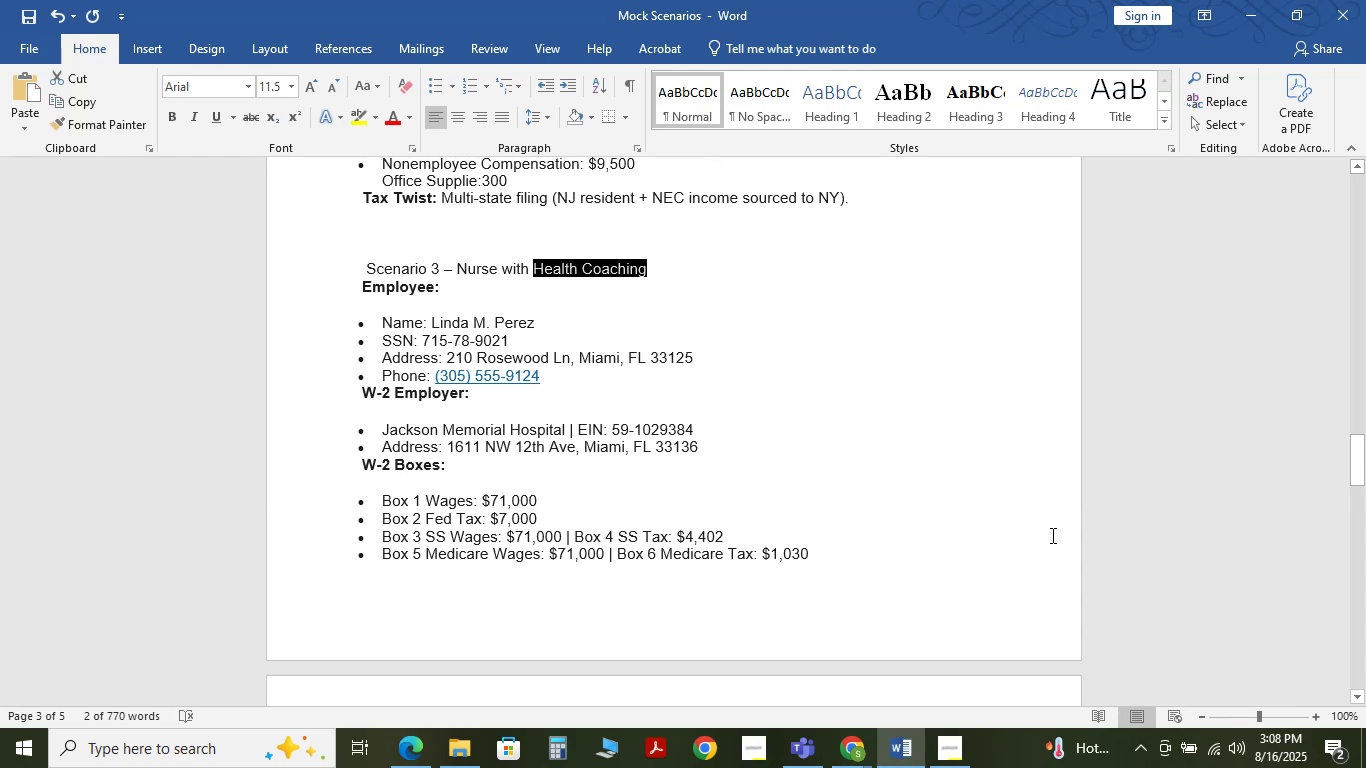 
scroll: coordinate [777, 436], scroll_direction: up, amount: 2.0
 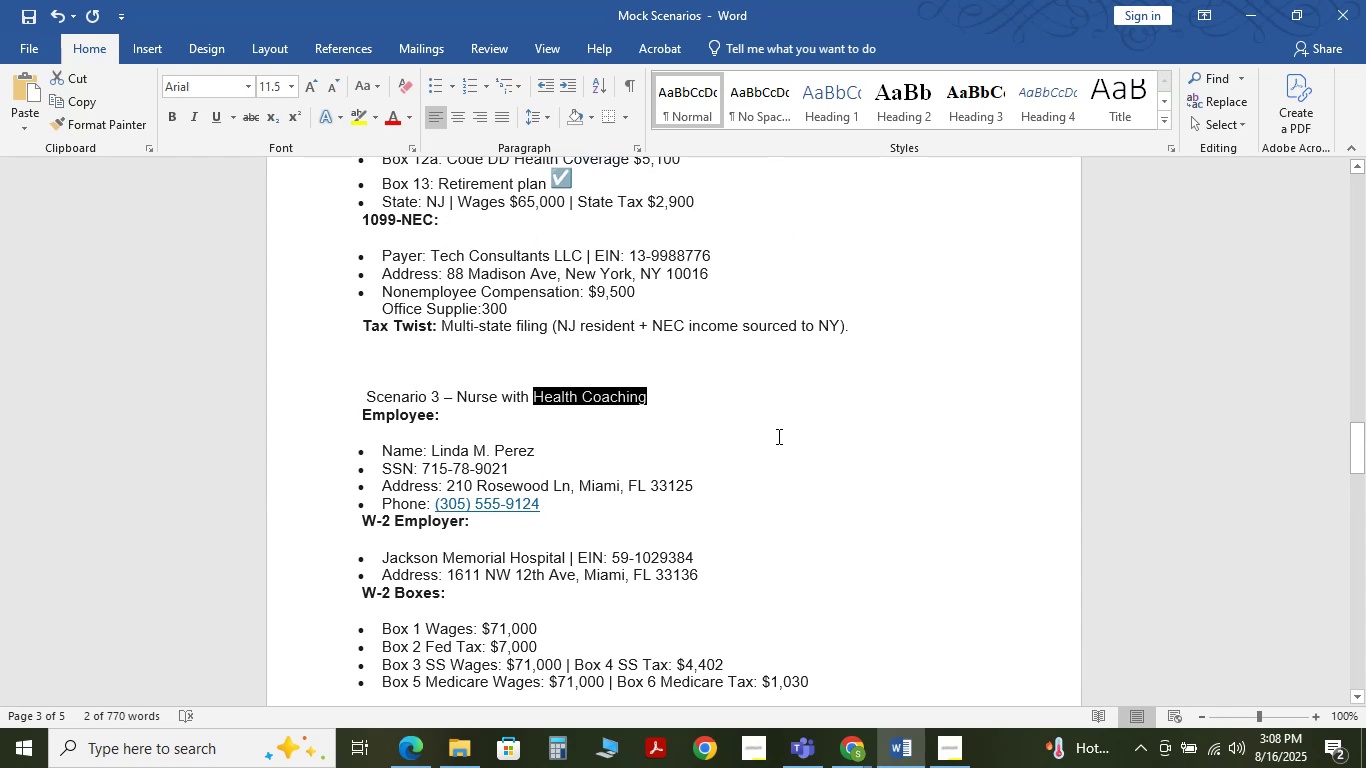 
key(Alt+Tab)
 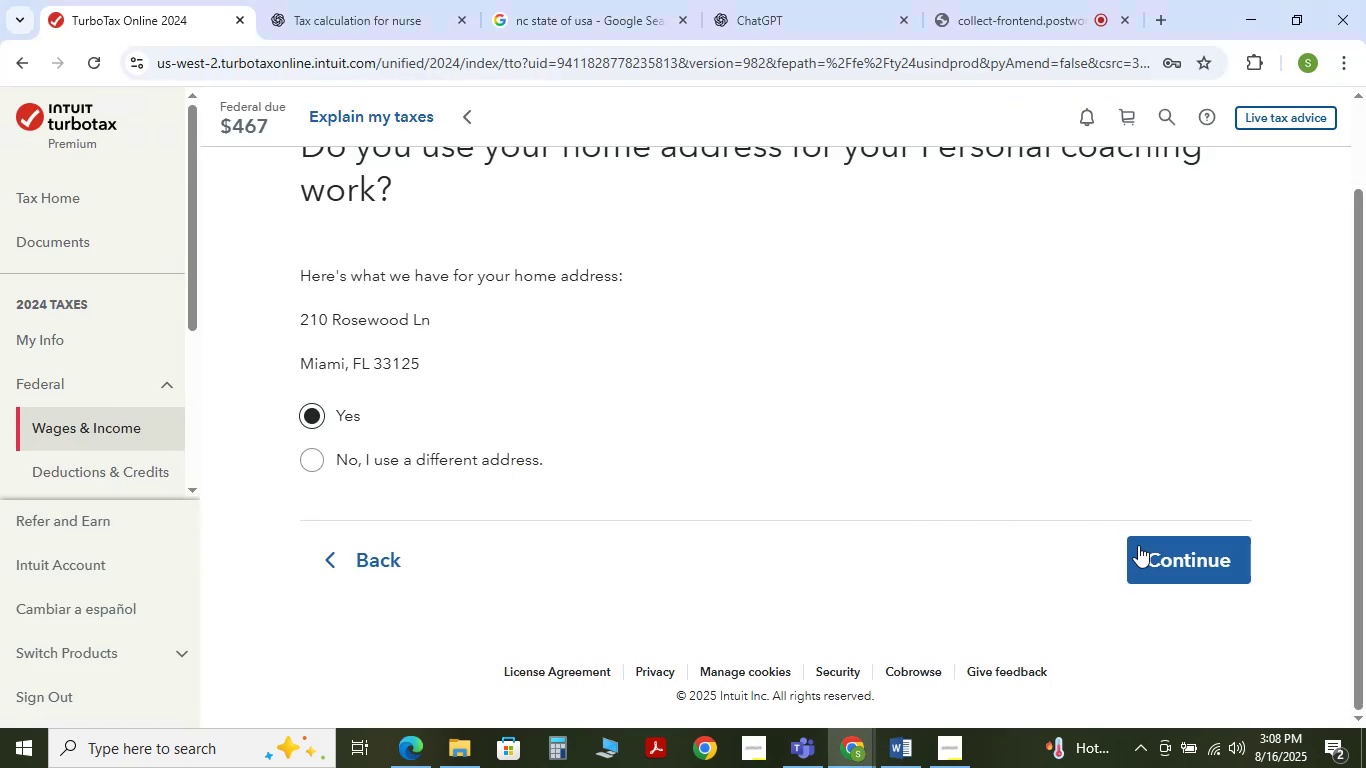 
left_click([1168, 549])
 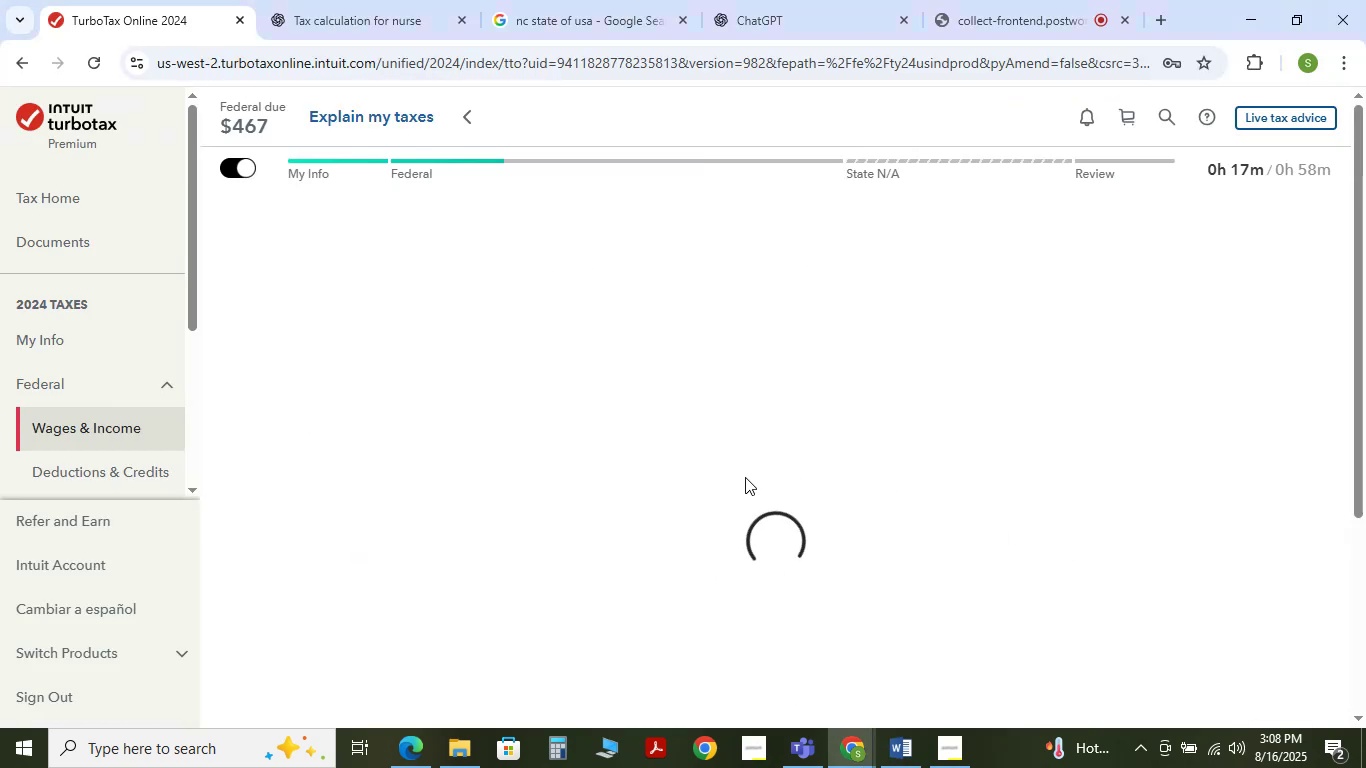 
scroll: coordinate [770, 496], scroll_direction: down, amount: 11.0
 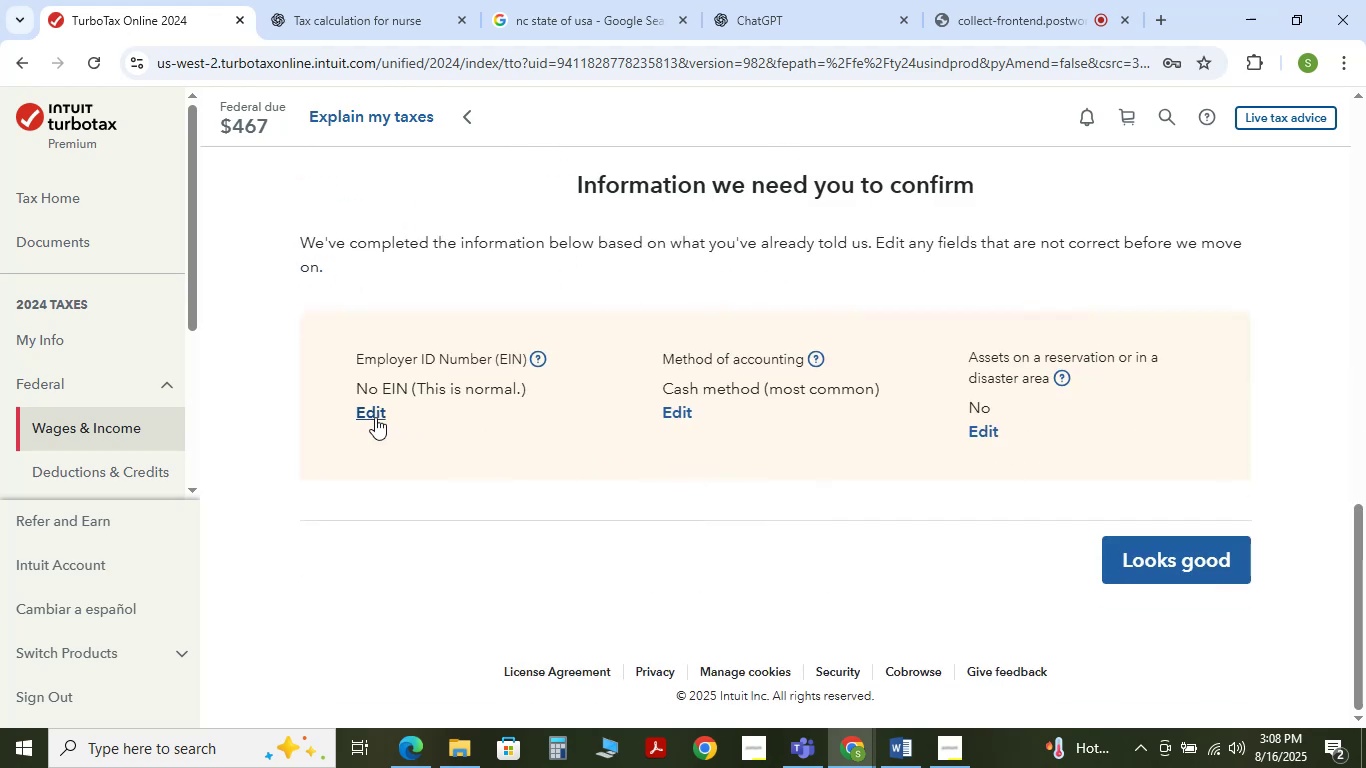 
left_click([375, 417])
 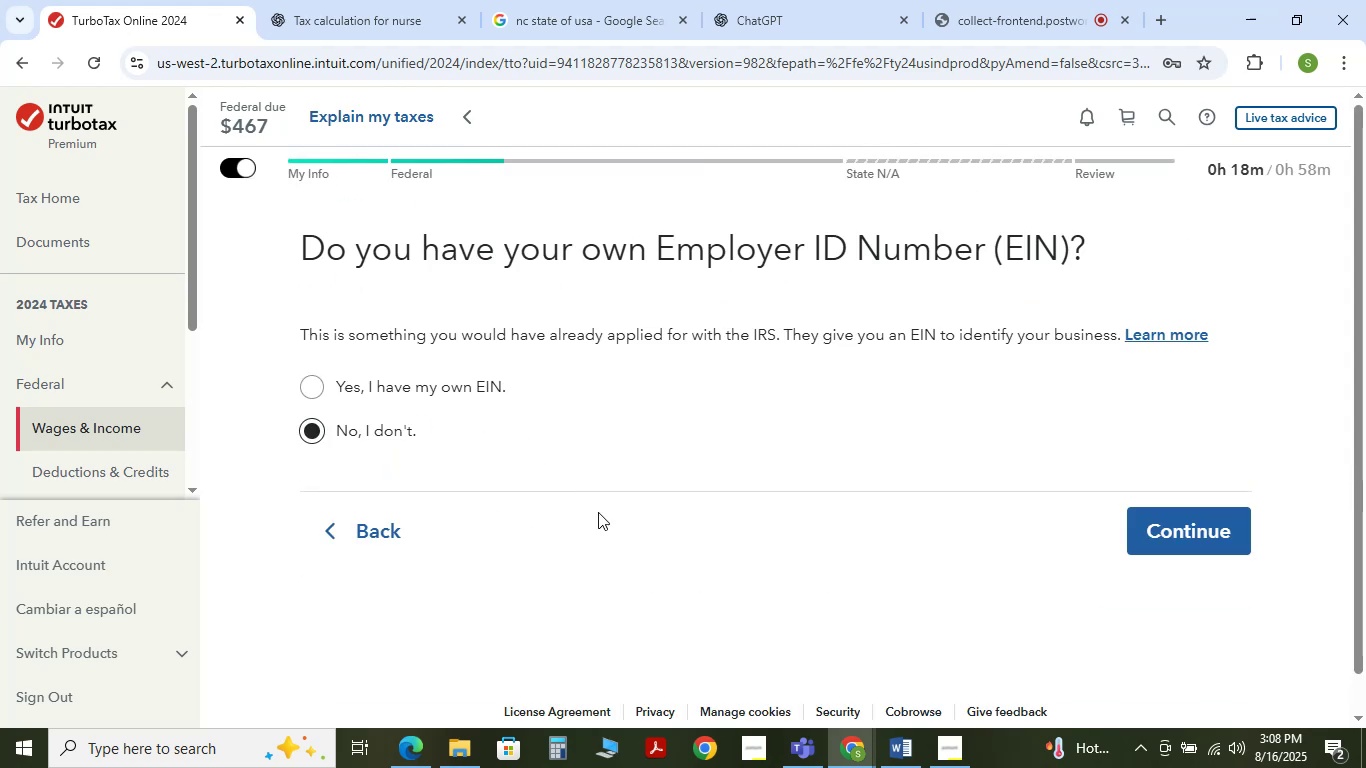 
left_click([1191, 526])
 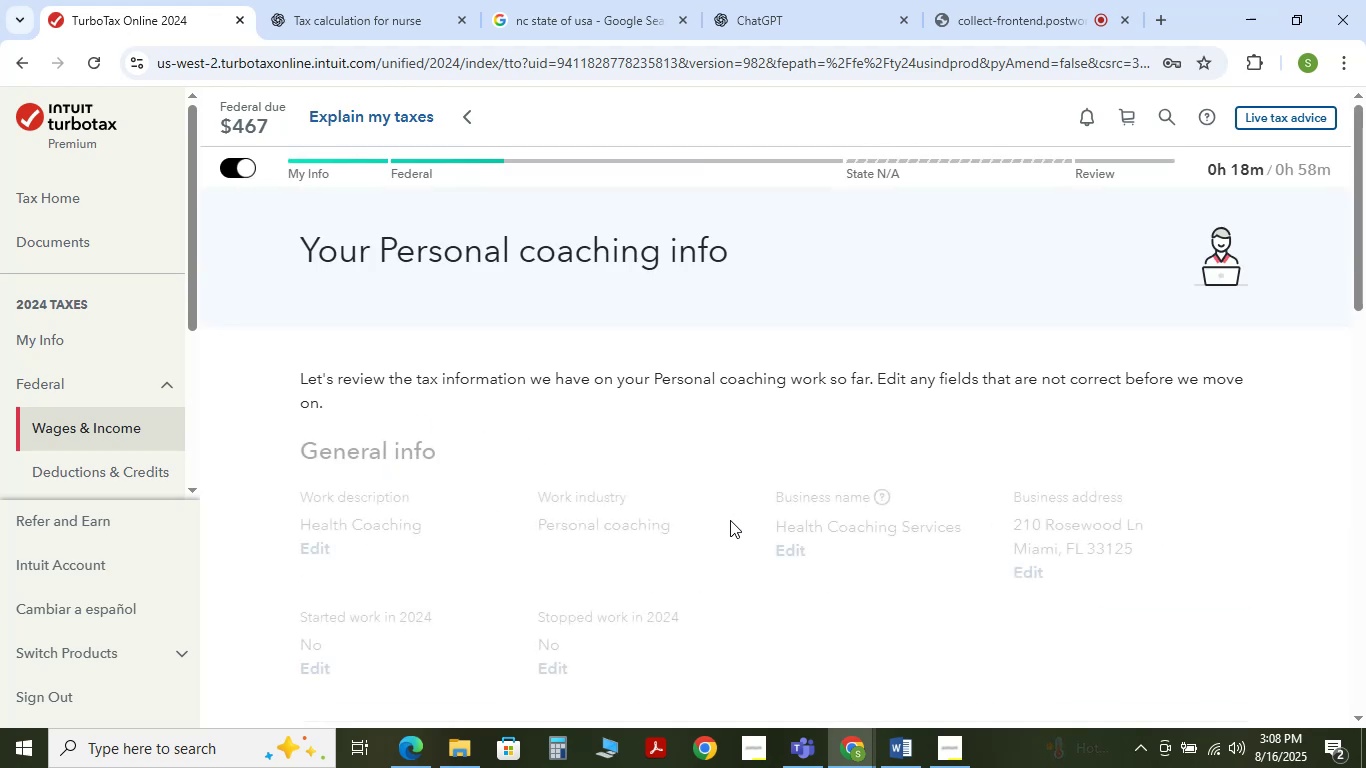 
scroll: coordinate [804, 546], scroll_direction: down, amount: 5.0
 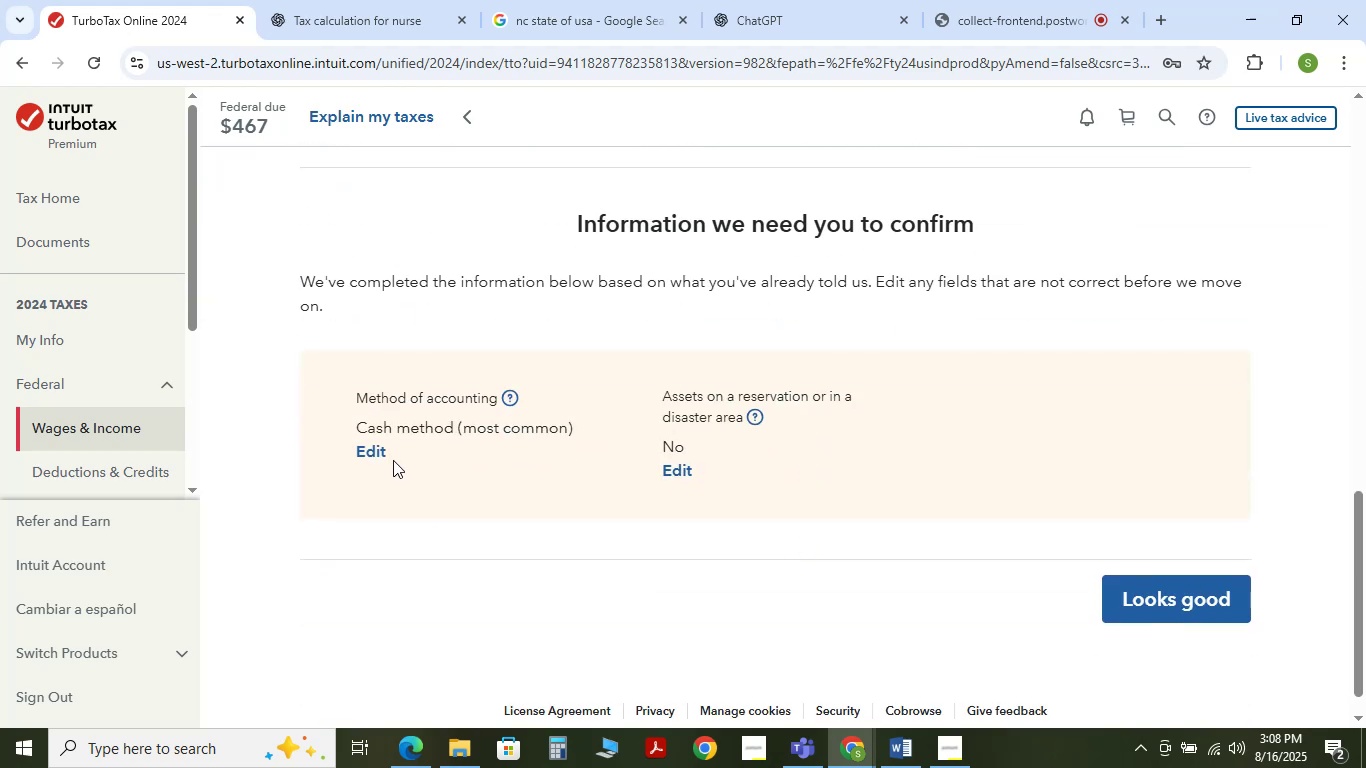 
left_click([382, 457])
 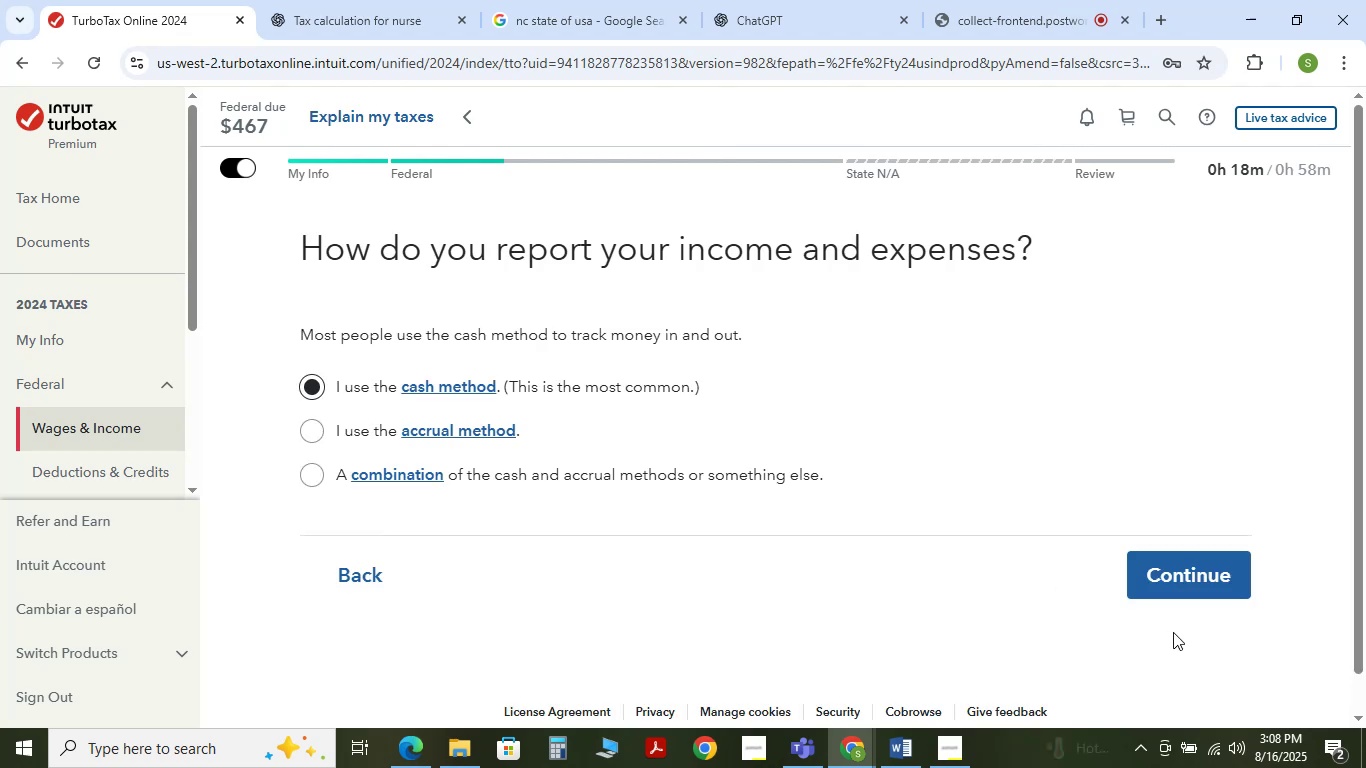 
left_click([1188, 574])
 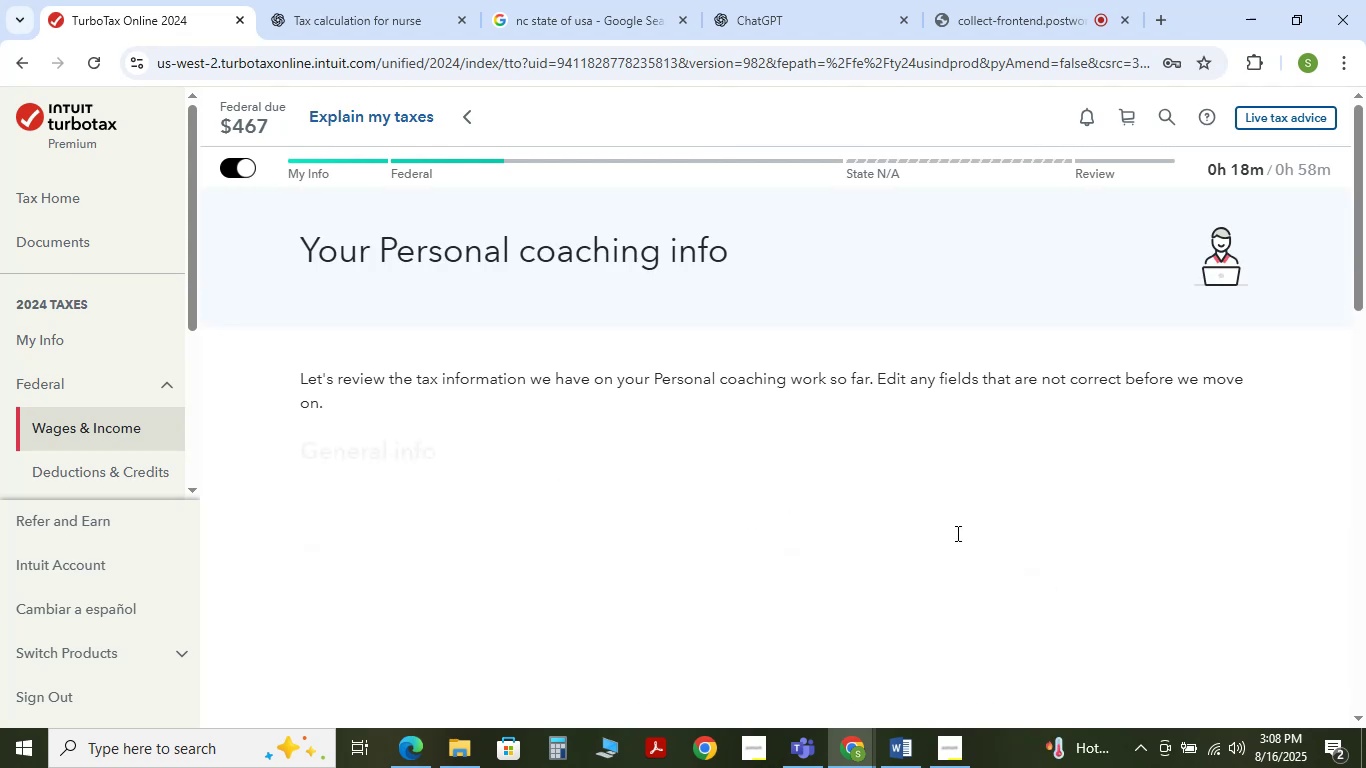 
scroll: coordinate [886, 577], scroll_direction: down, amount: 7.0
 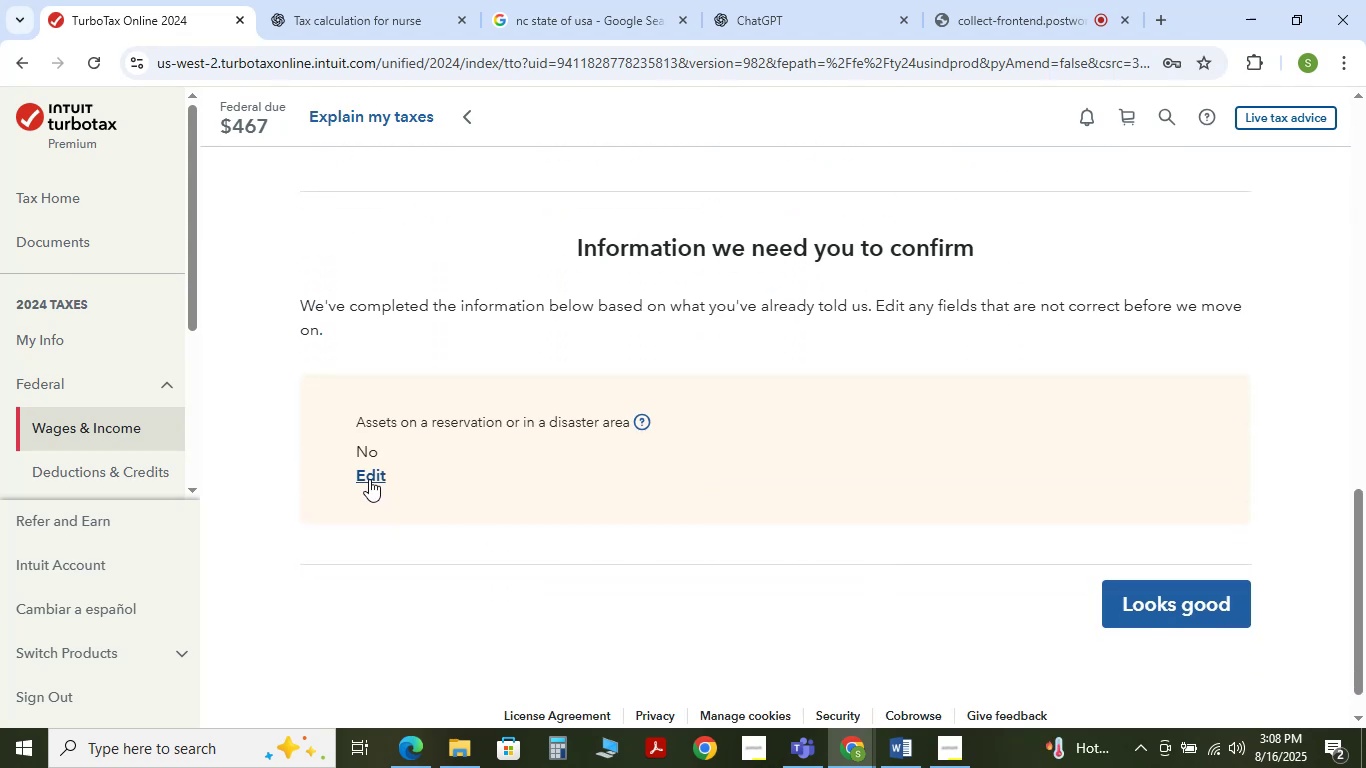 
left_click([369, 479])
 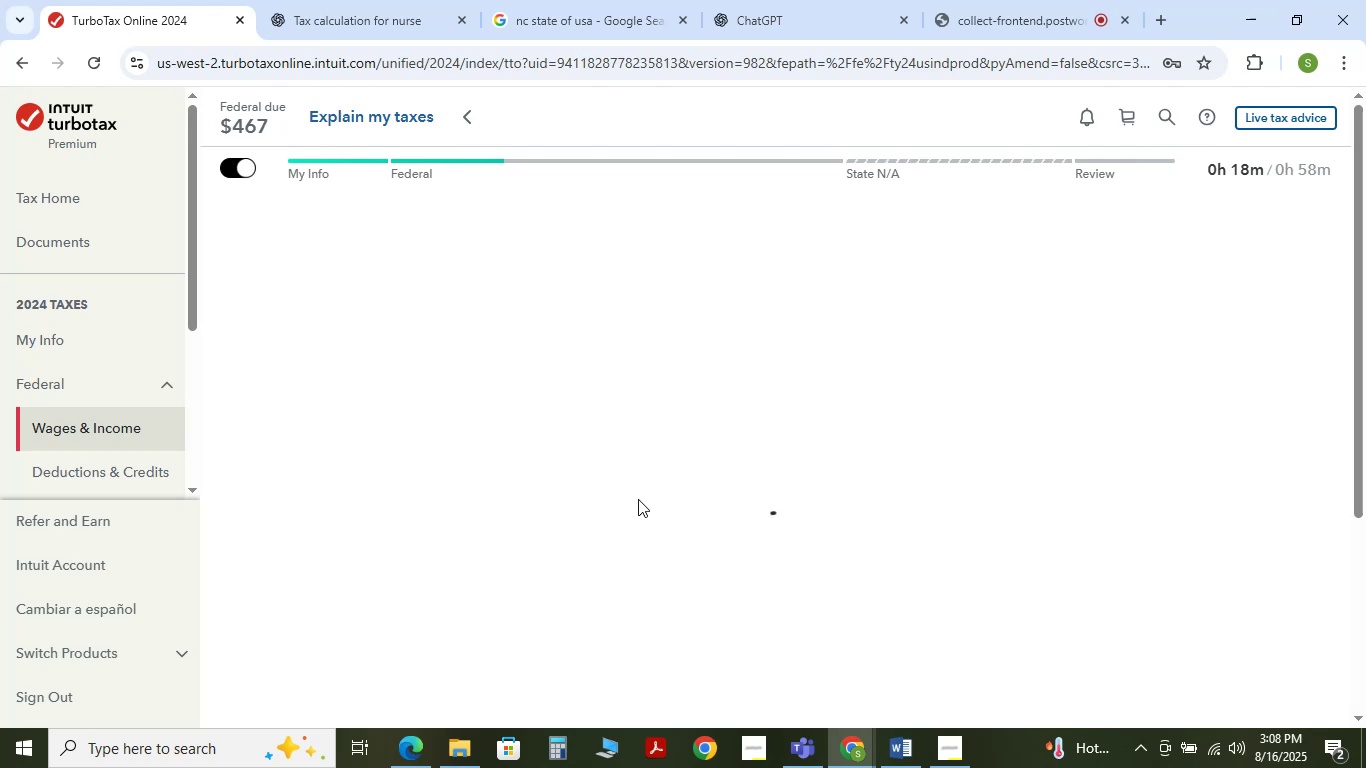 
scroll: coordinate [638, 499], scroll_direction: down, amount: 3.0
 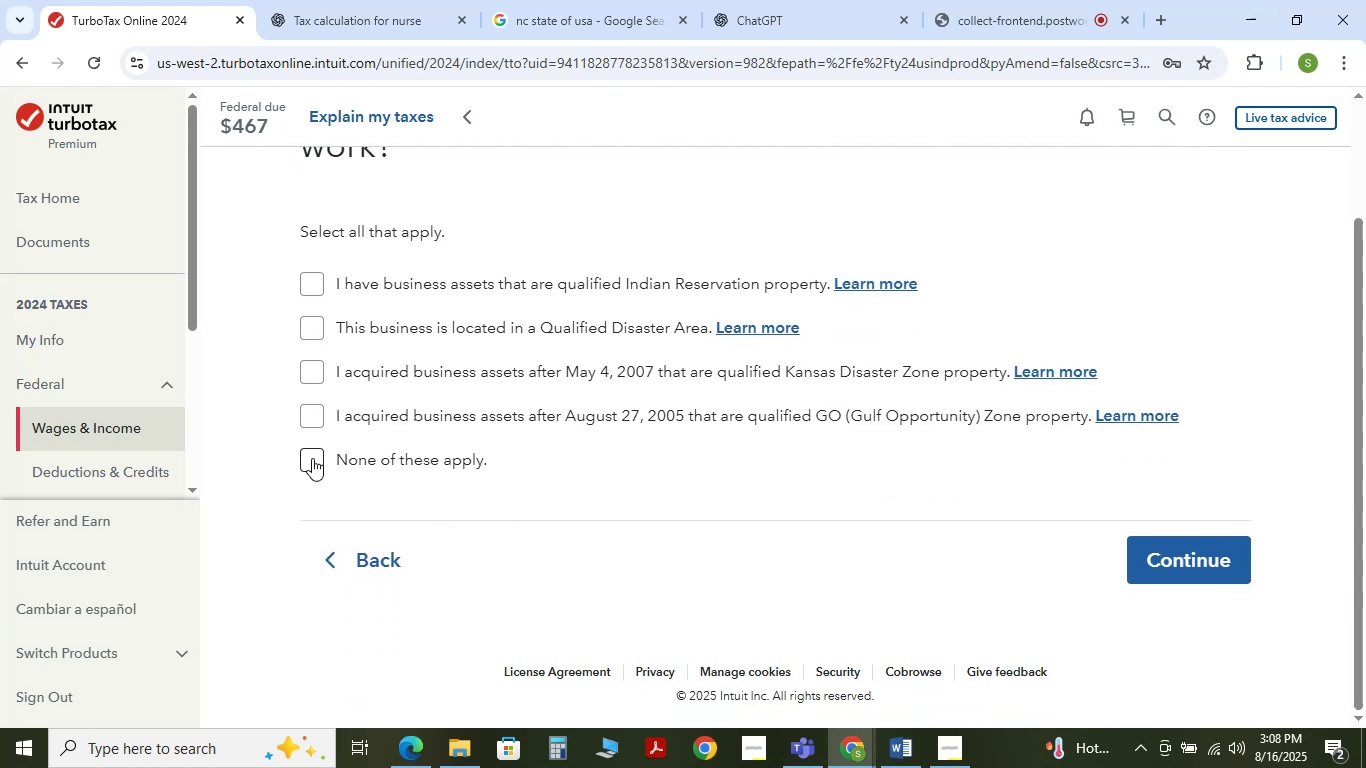 
left_click([312, 458])
 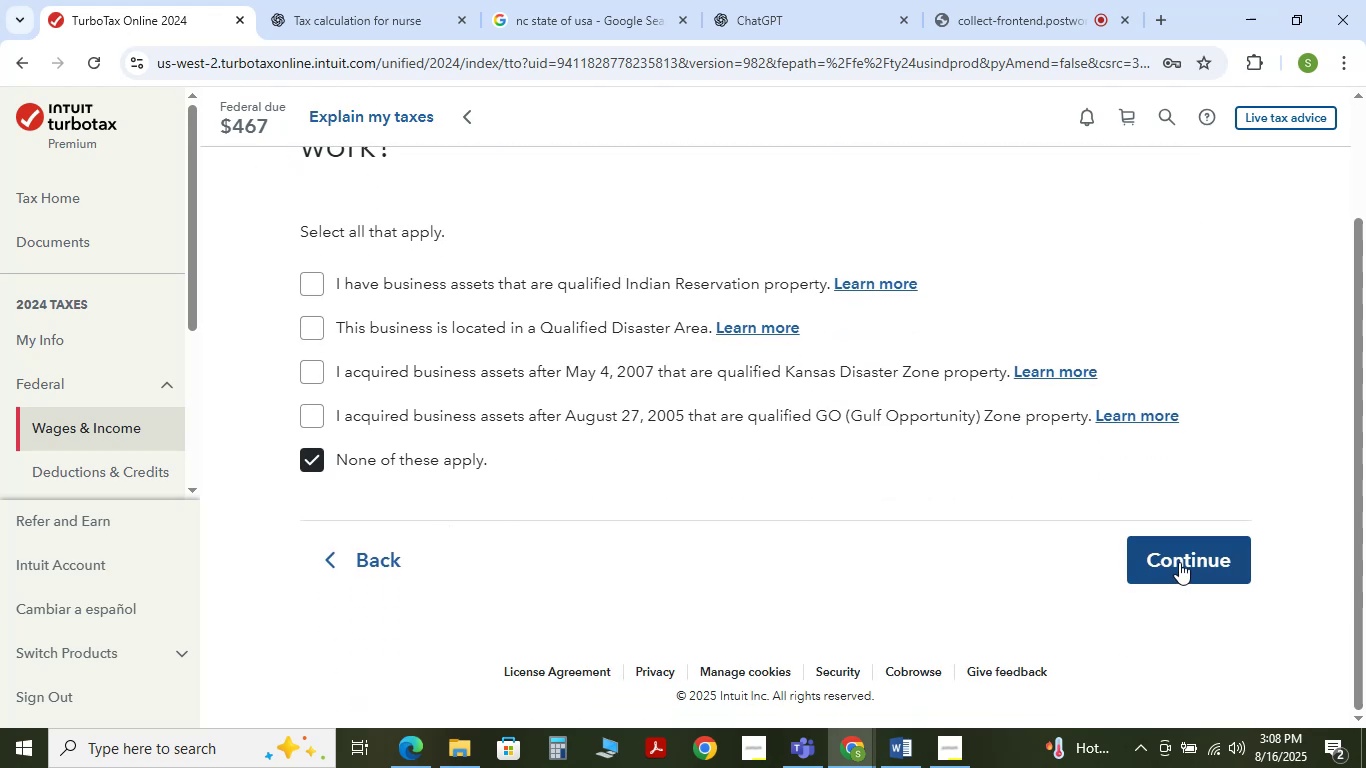 
left_click([1179, 562])
 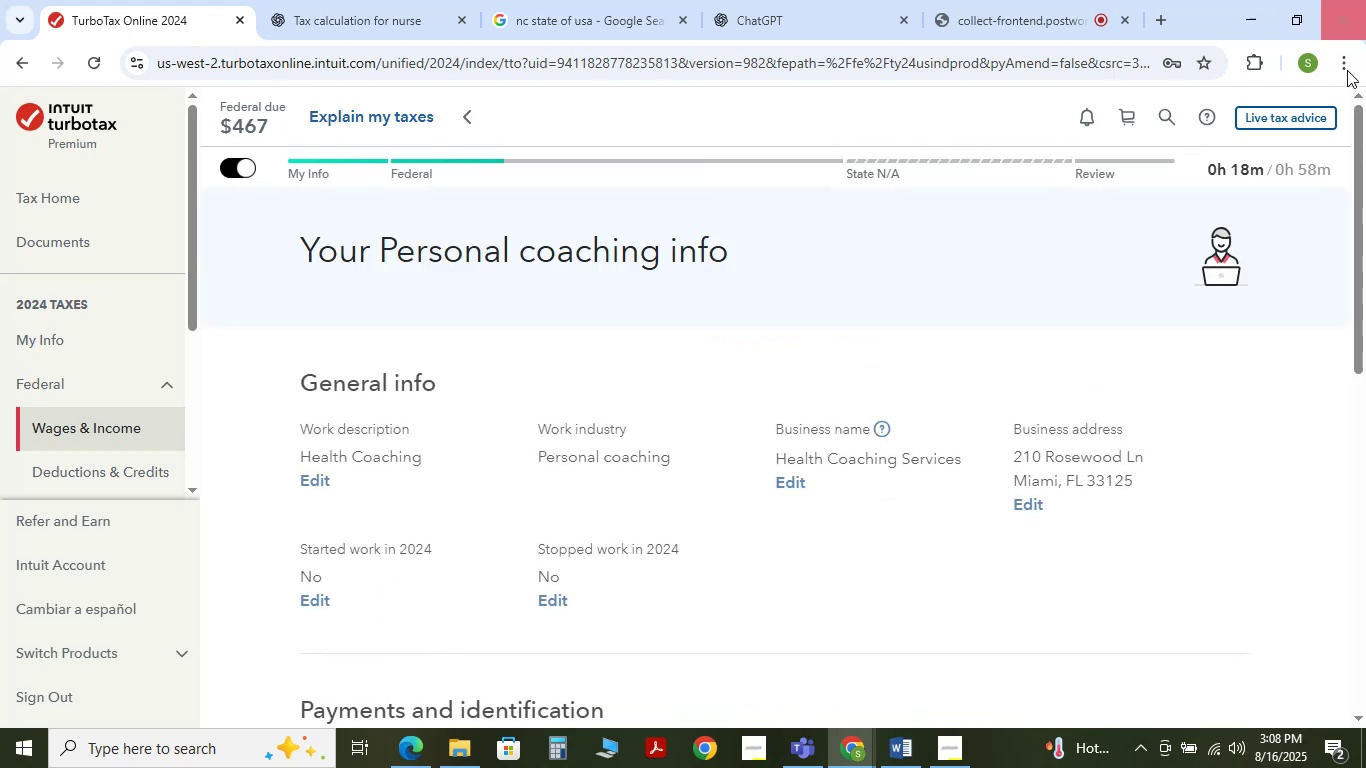 
scroll: coordinate [872, 286], scroll_direction: down, amount: 11.0
 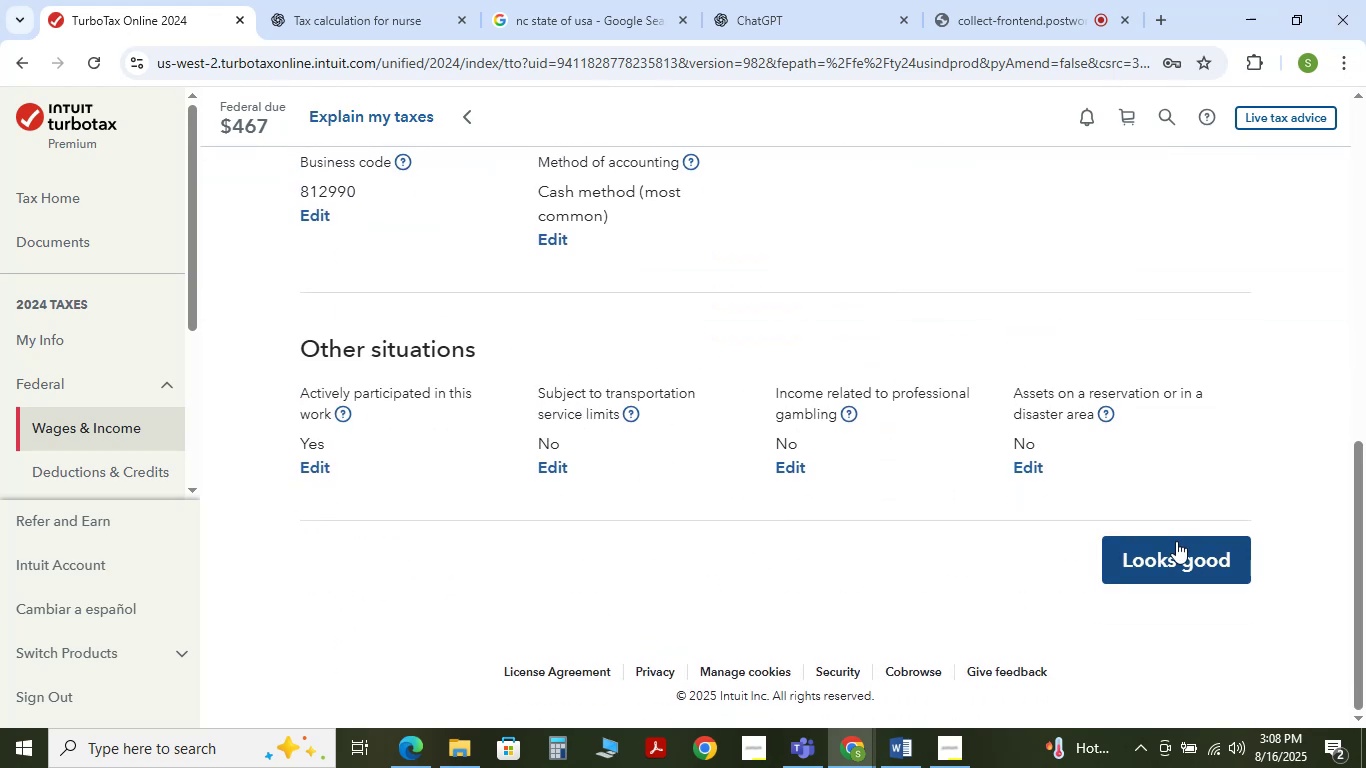 
left_click([1176, 542])
 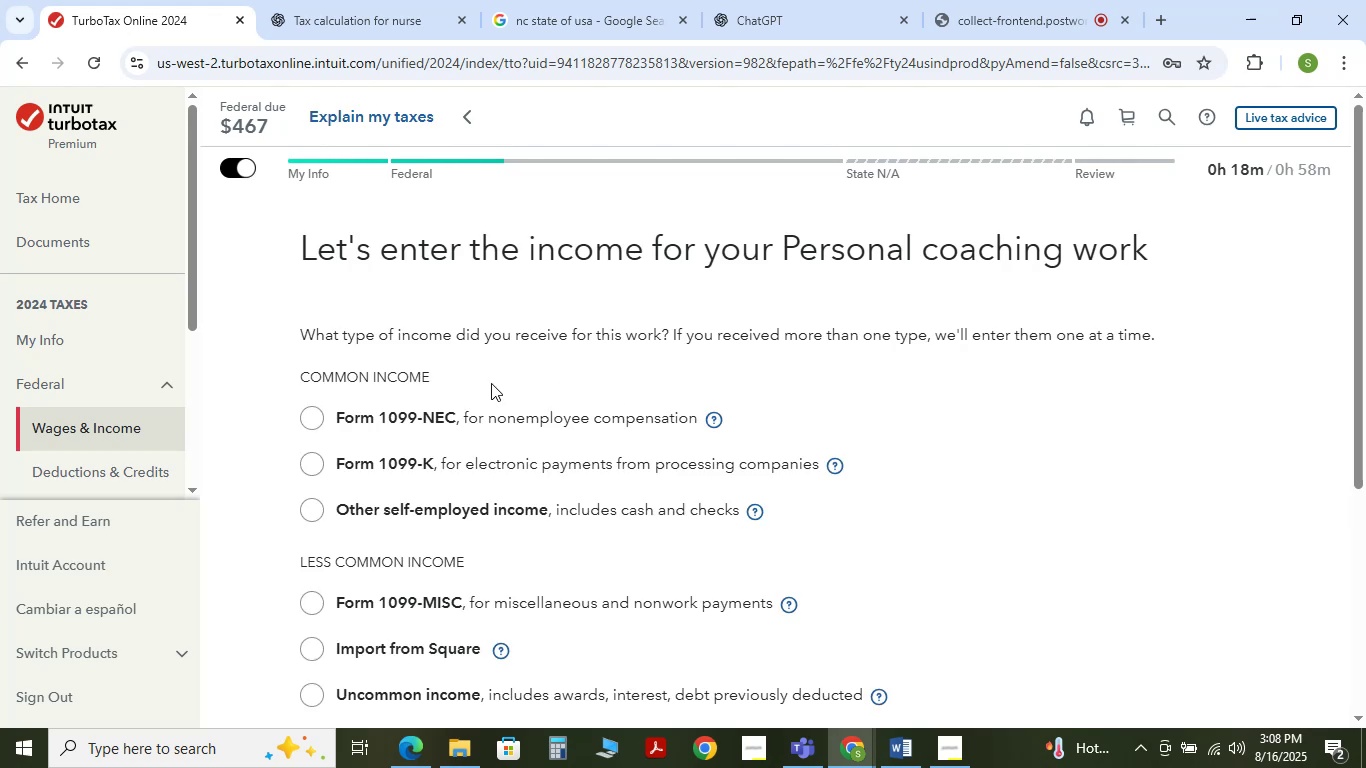 
left_click([311, 421])
 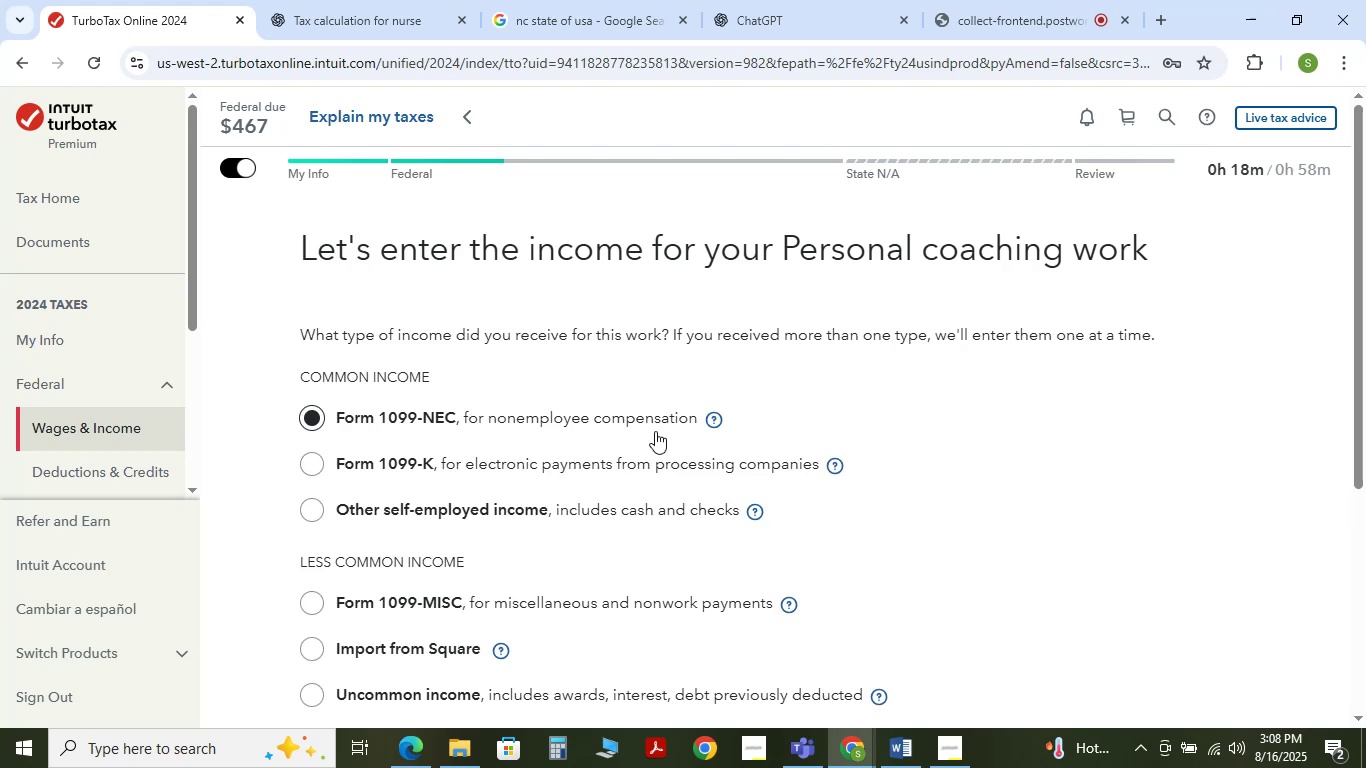 
scroll: coordinate [686, 438], scroll_direction: down, amount: 1.0
 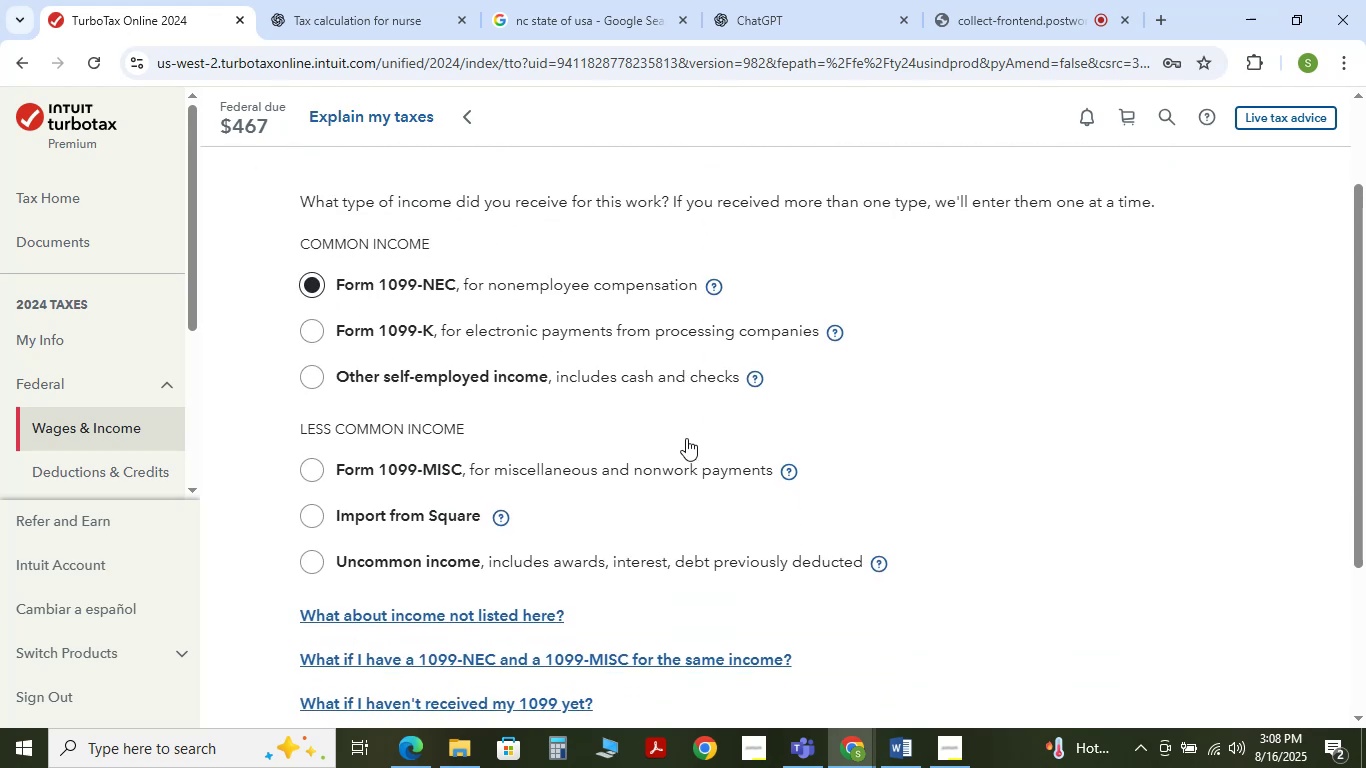 
key(Alt+AltLeft)
 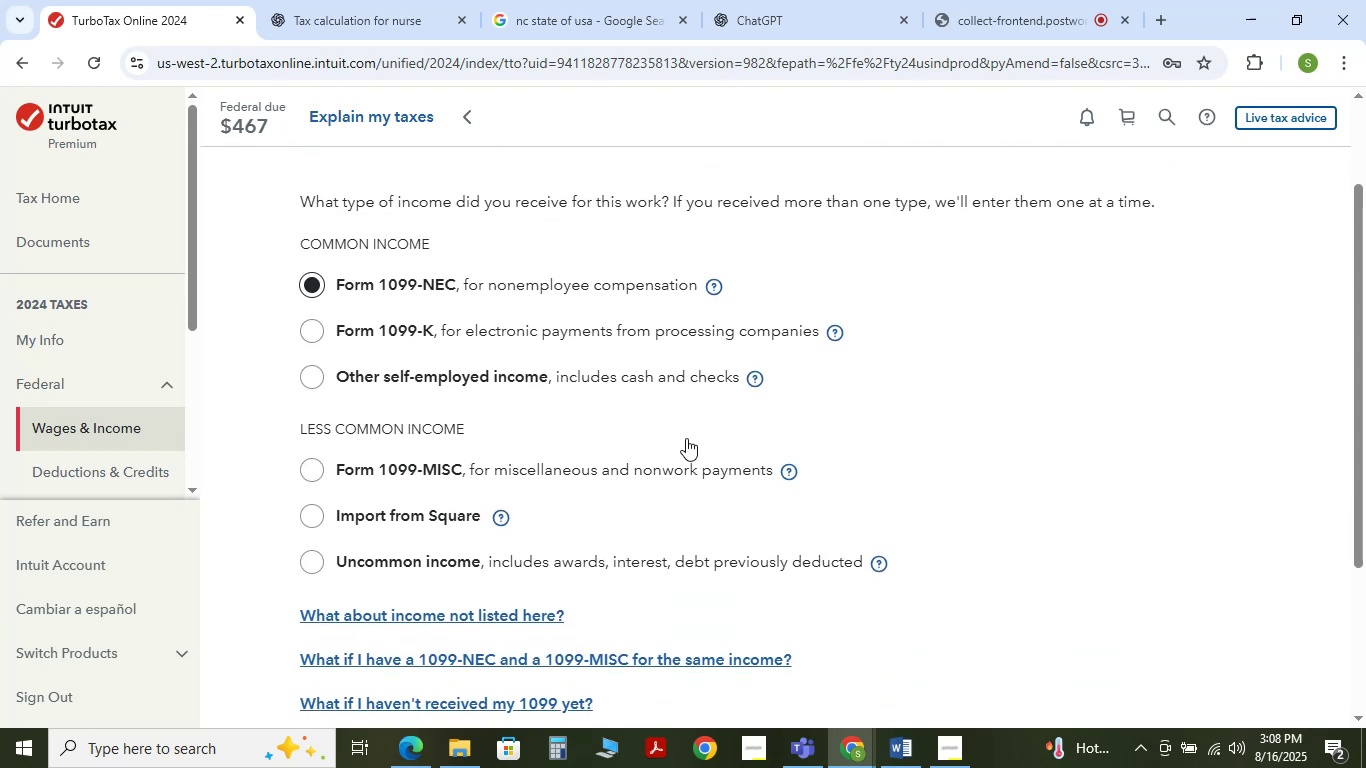 
key(Alt+Tab)
 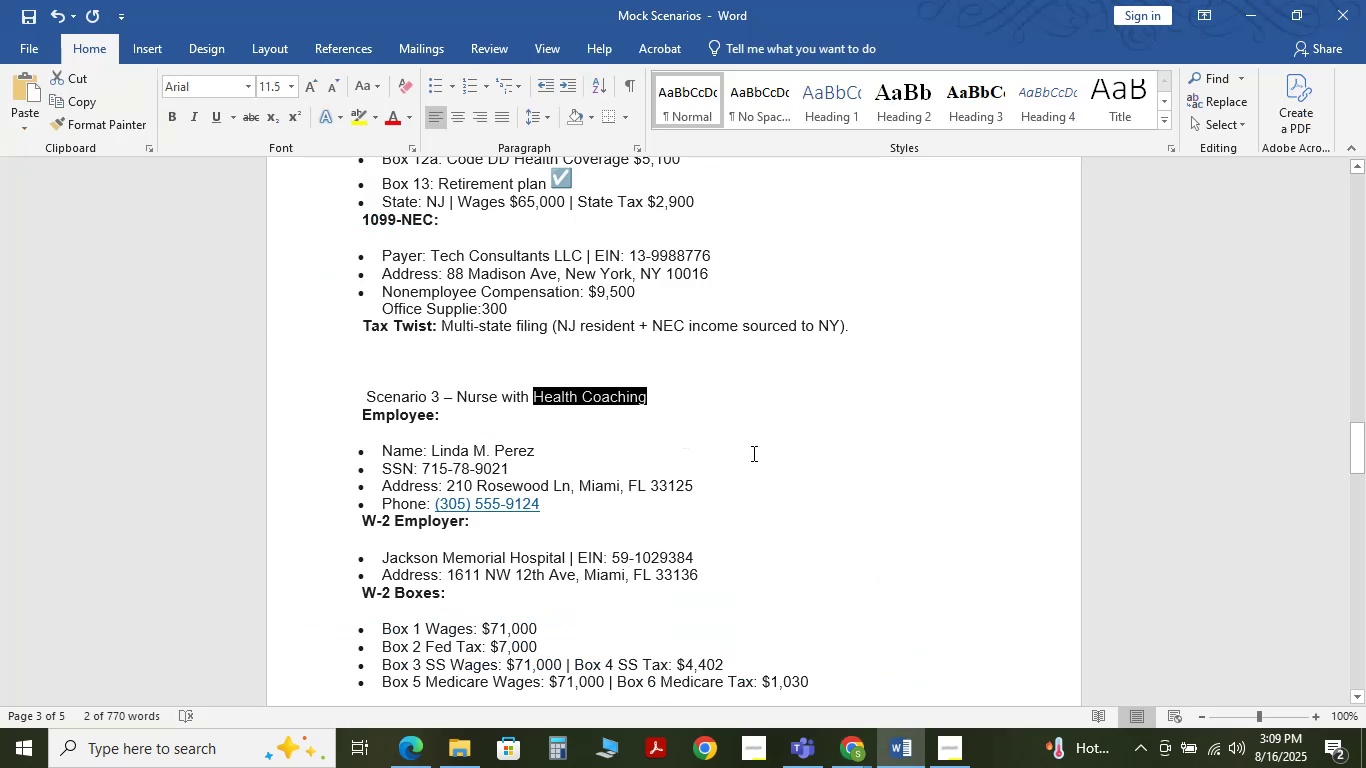 
left_click([779, 455])
 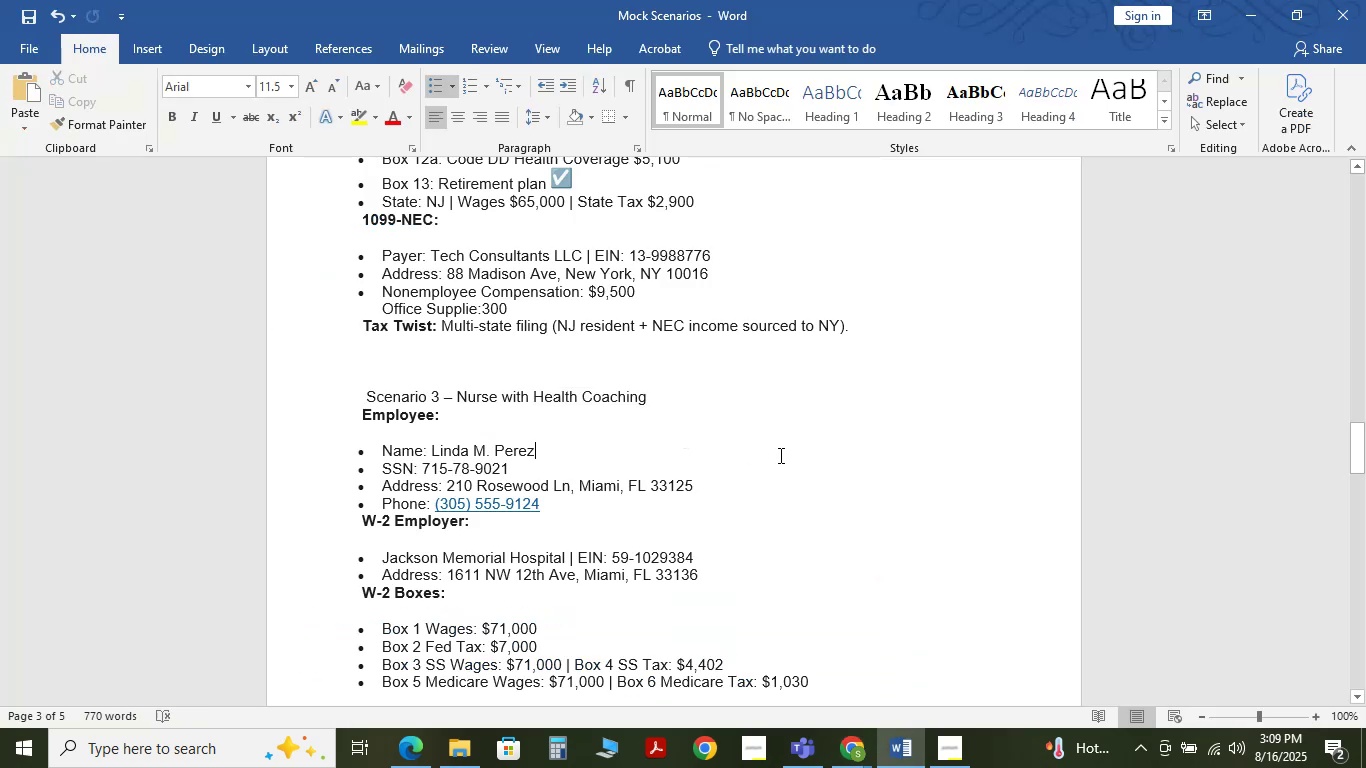 
scroll: coordinate [772, 463], scroll_direction: down, amount: 7.0
 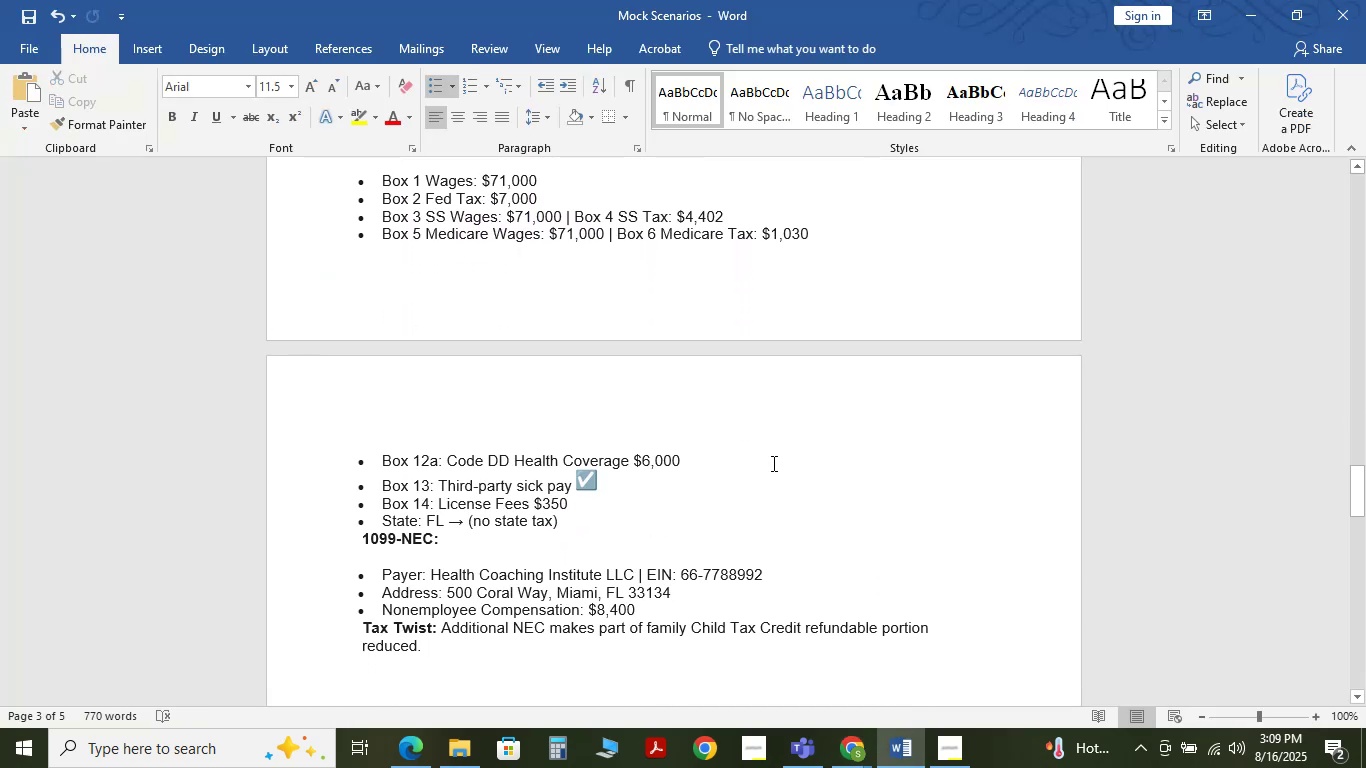 
key(Alt+Tab)
 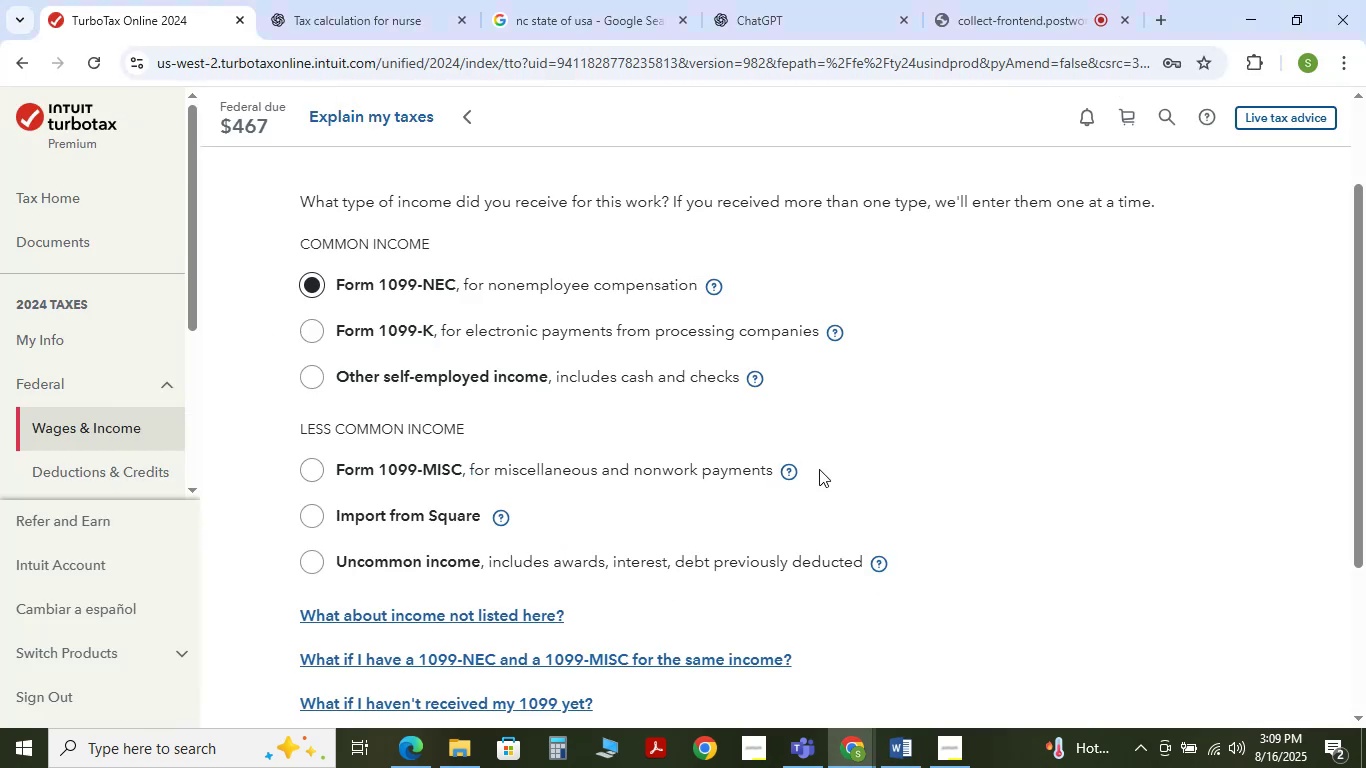 
scroll: coordinate [959, 483], scroll_direction: down, amount: 7.0
 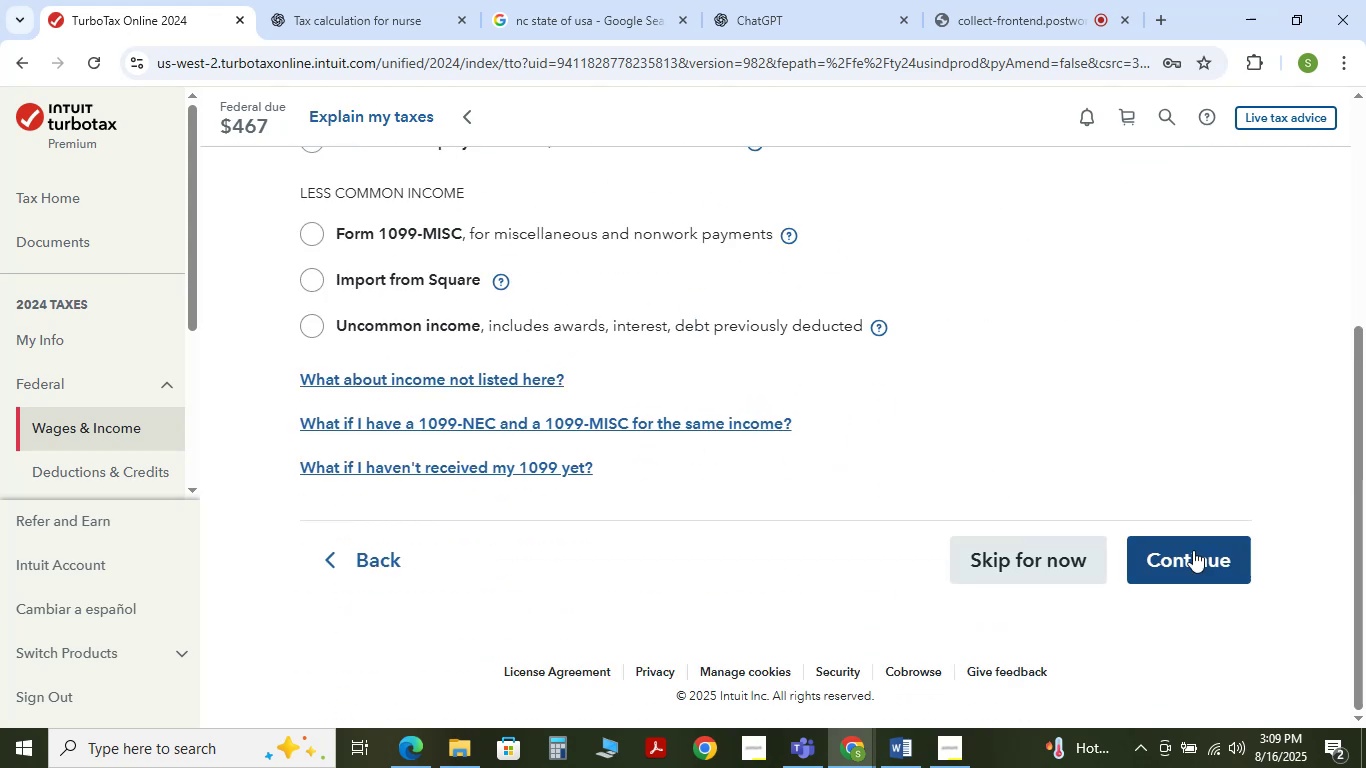 
left_click([1193, 551])
 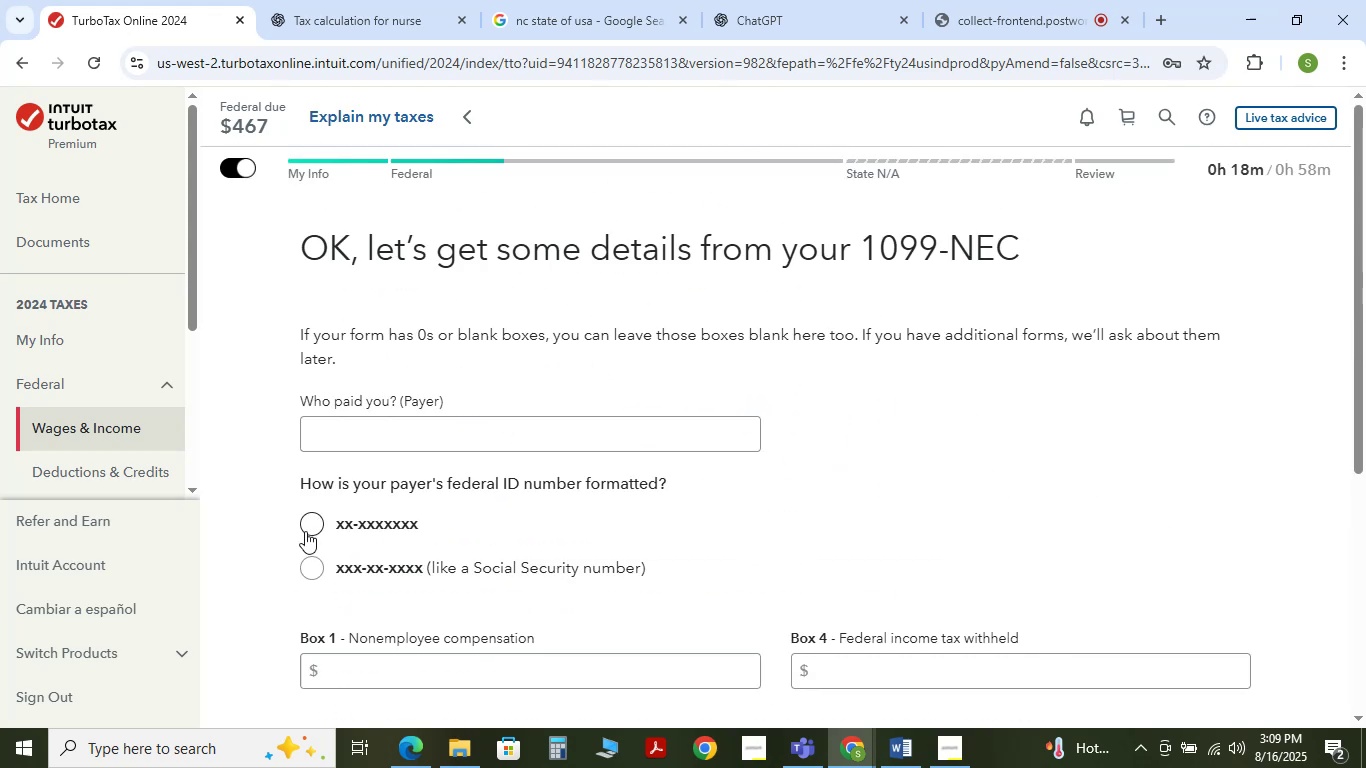 
wait(5.8)
 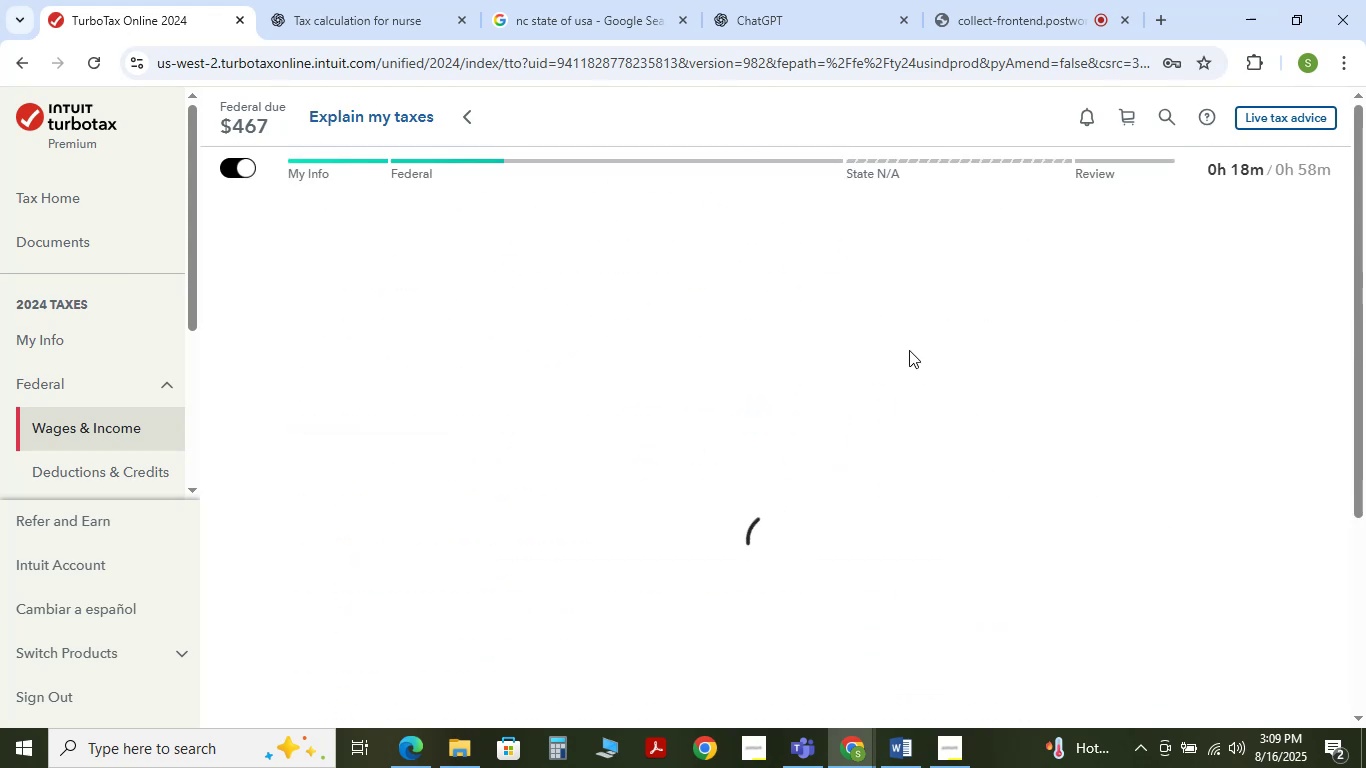 
key(Alt+Tab)
 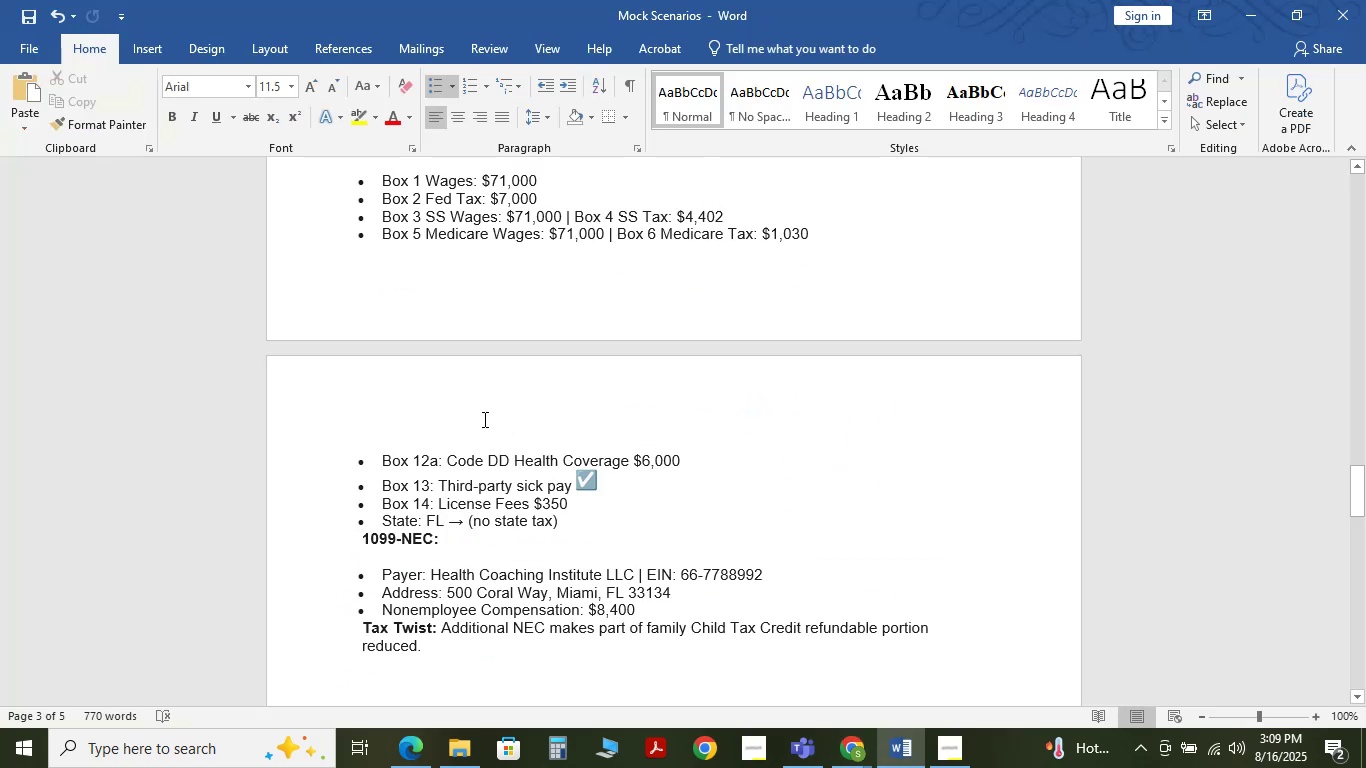 
scroll: coordinate [490, 433], scroll_direction: down, amount: 3.0
 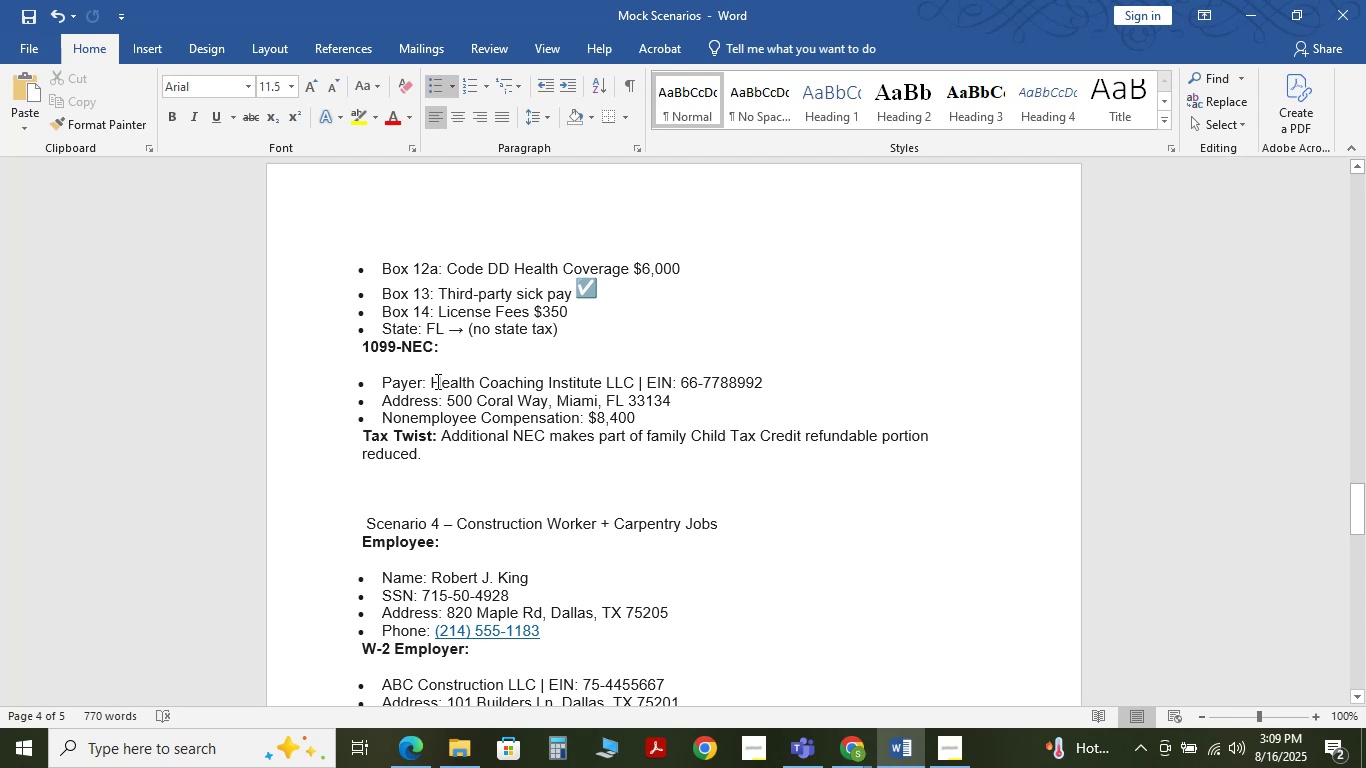 
left_click_drag(start_coordinate=[434, 381], to_coordinate=[624, 385])
 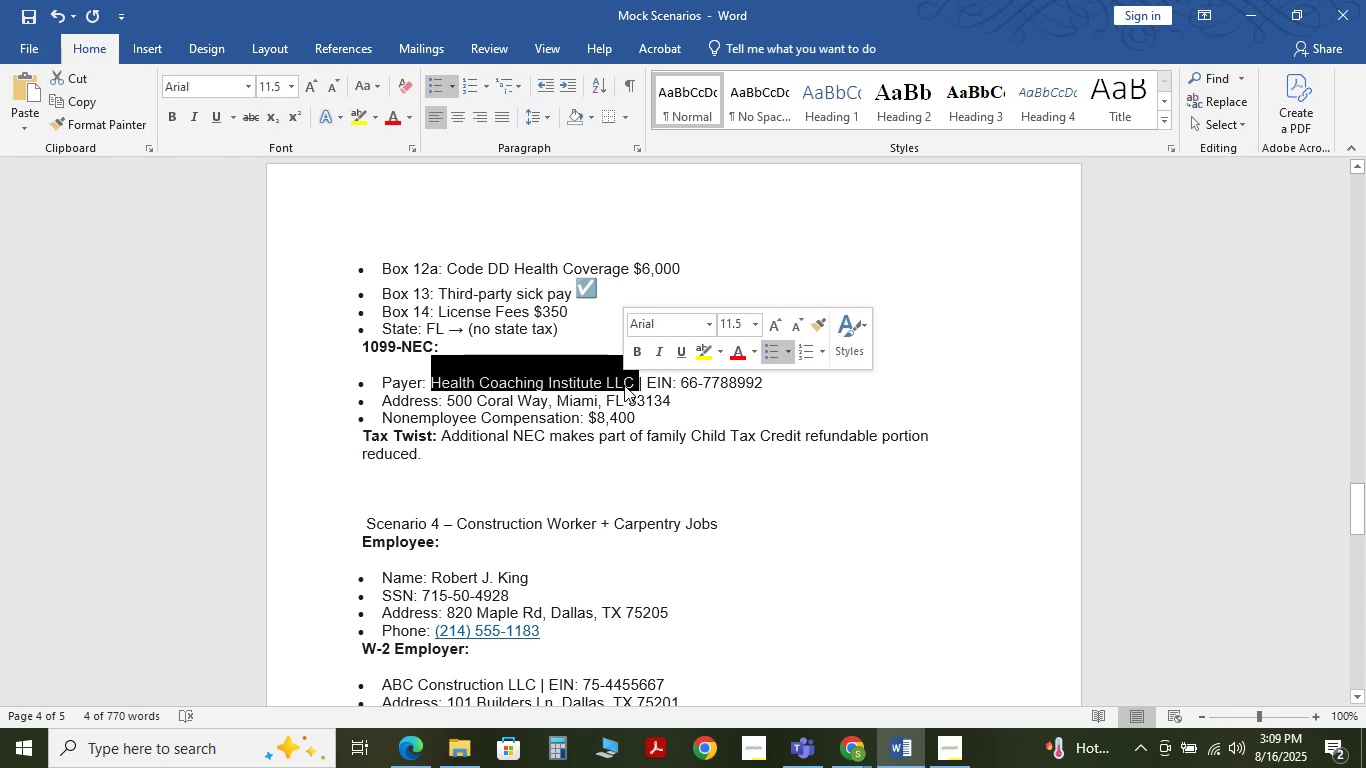 
key(Control+C)
 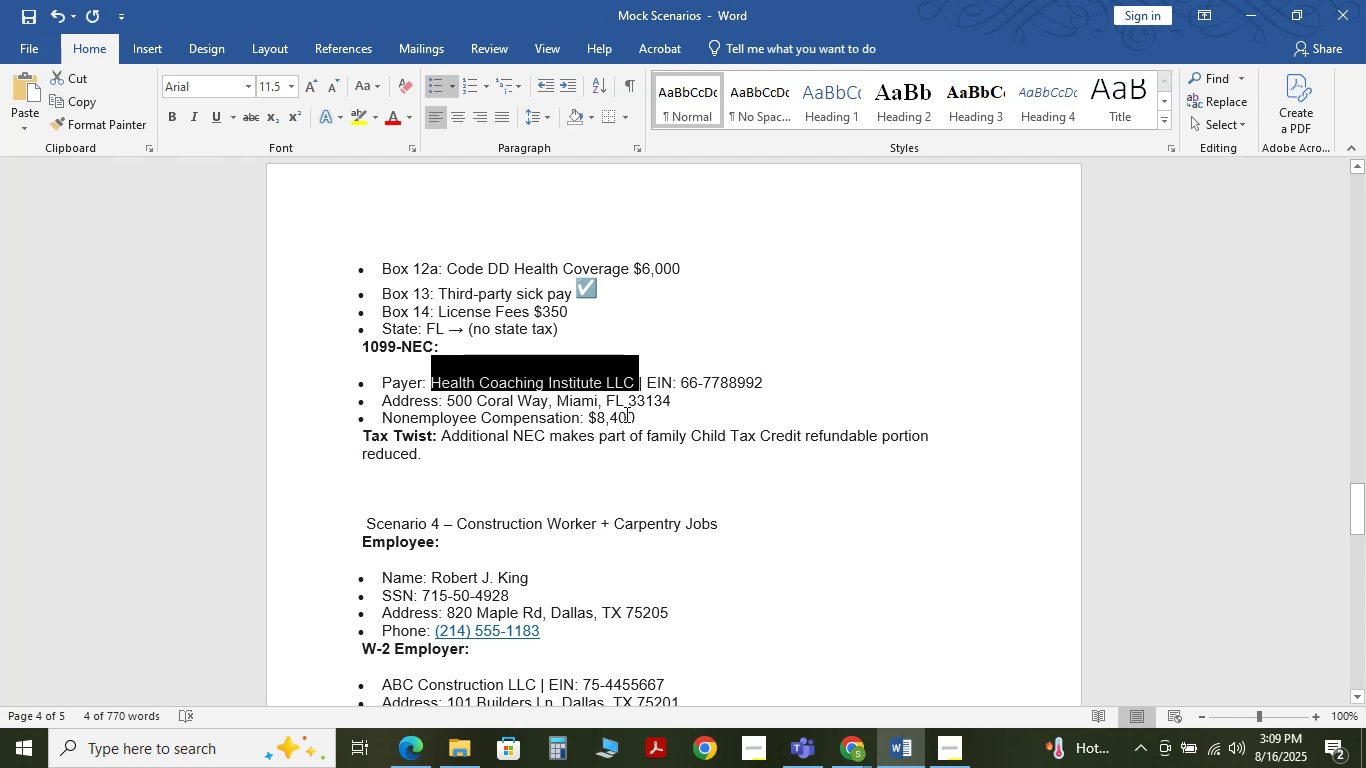 
key(Control+C)
 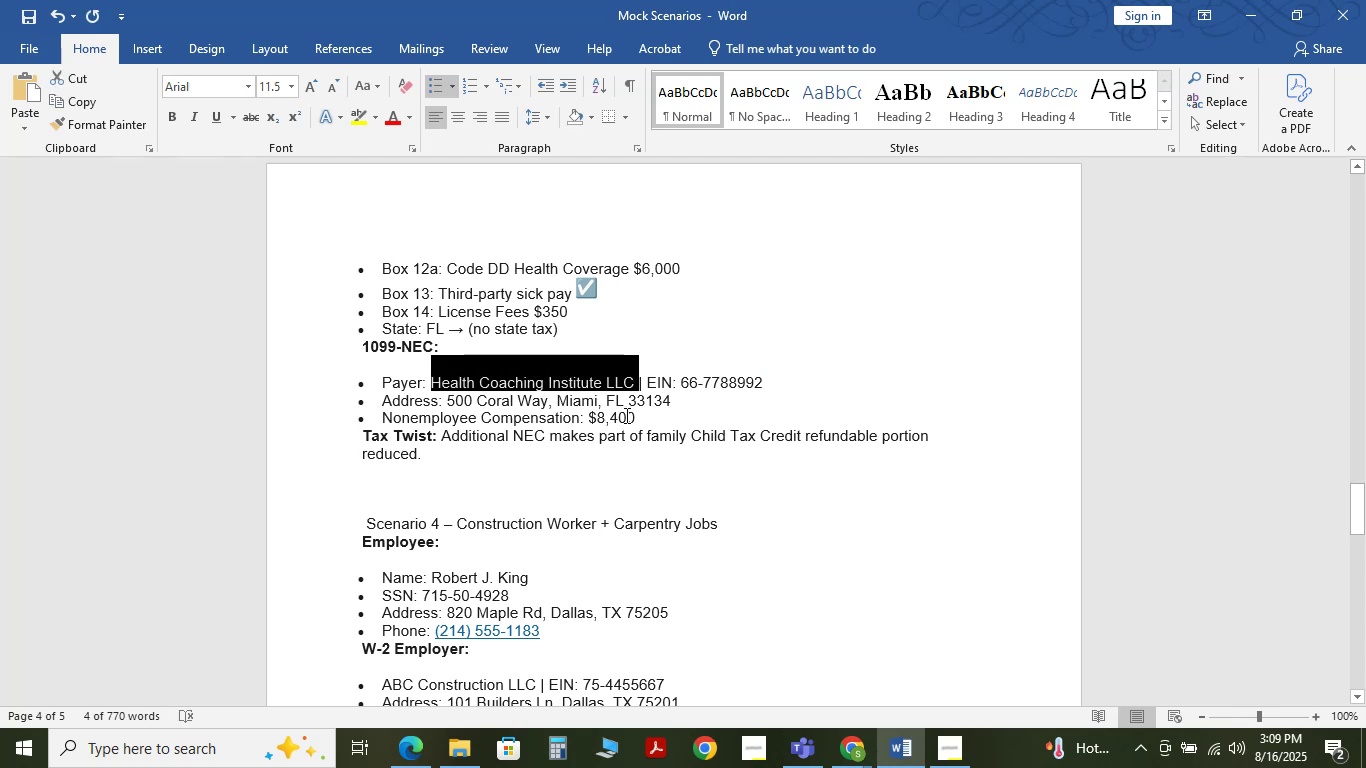 
key(Control+C)
 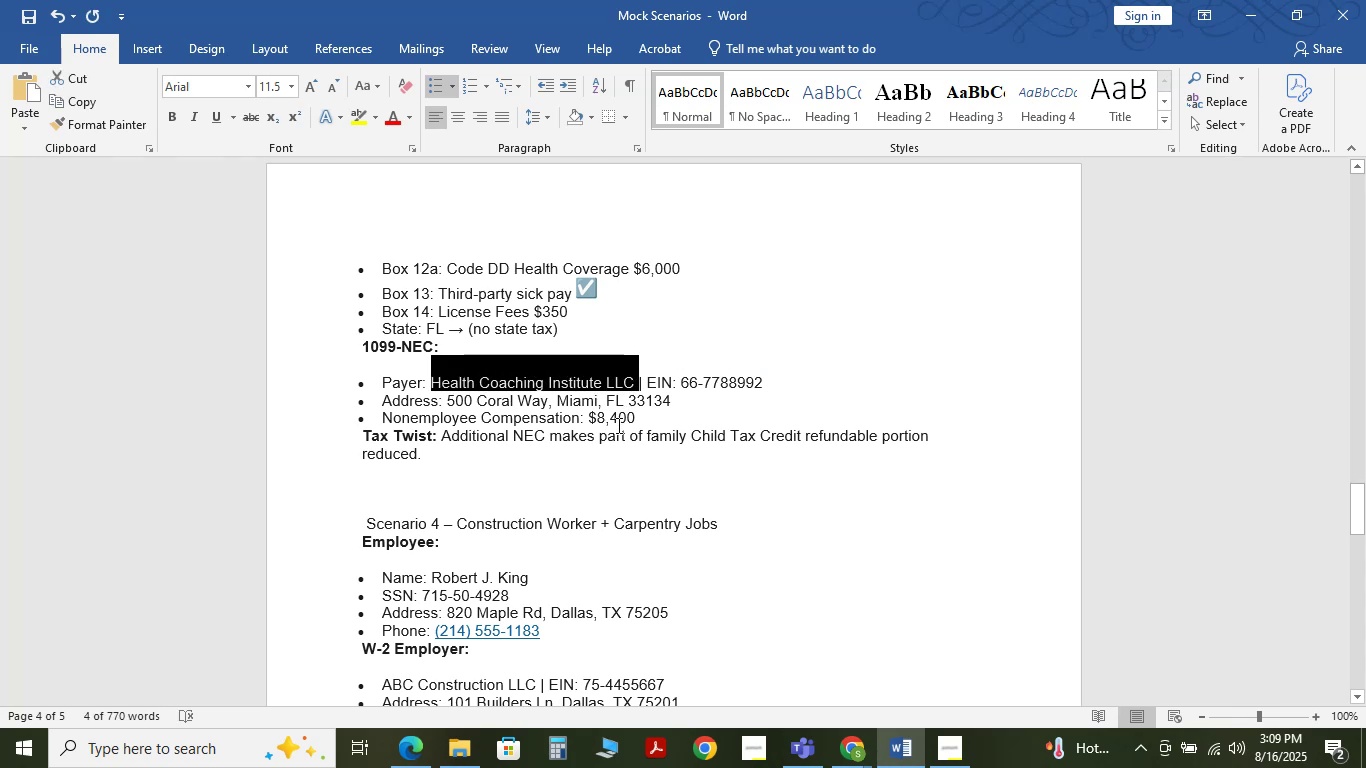 
key(Alt+Tab)
 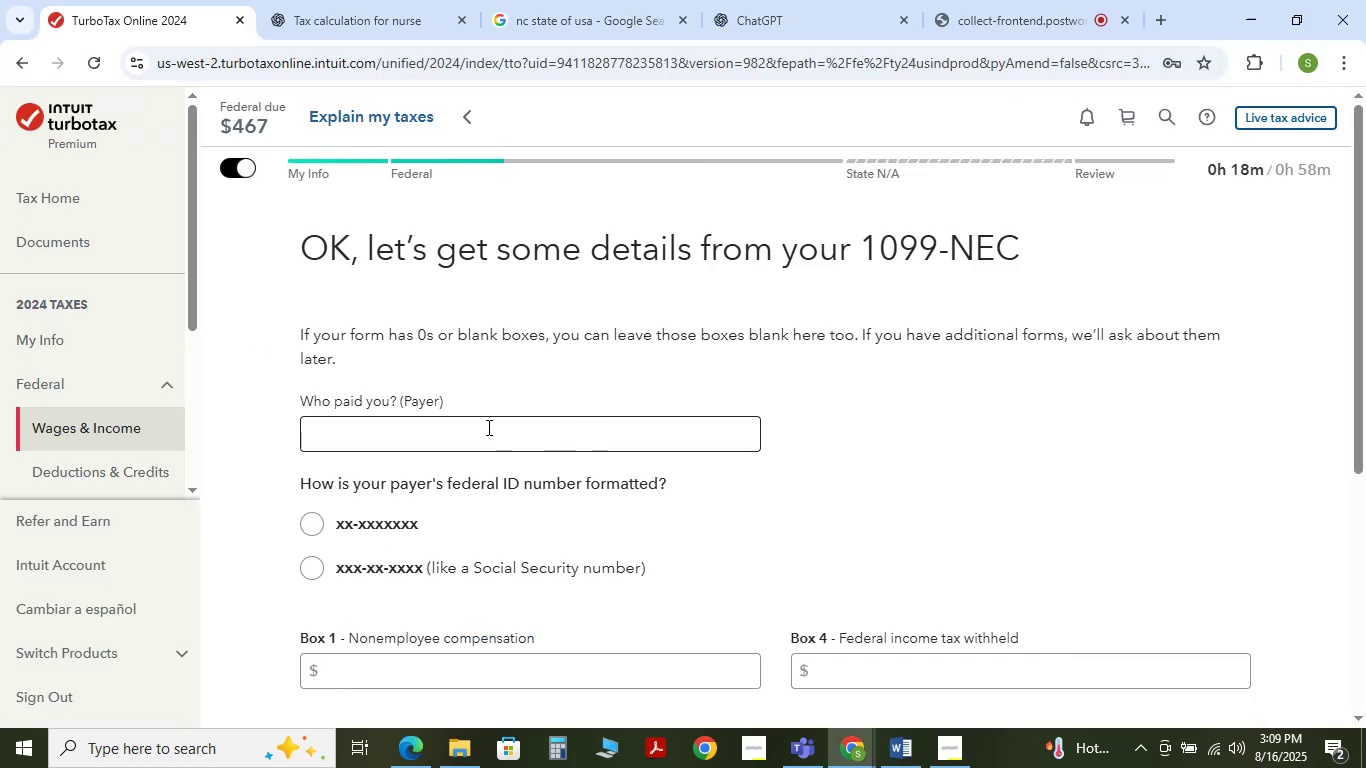 
left_click([487, 427])
 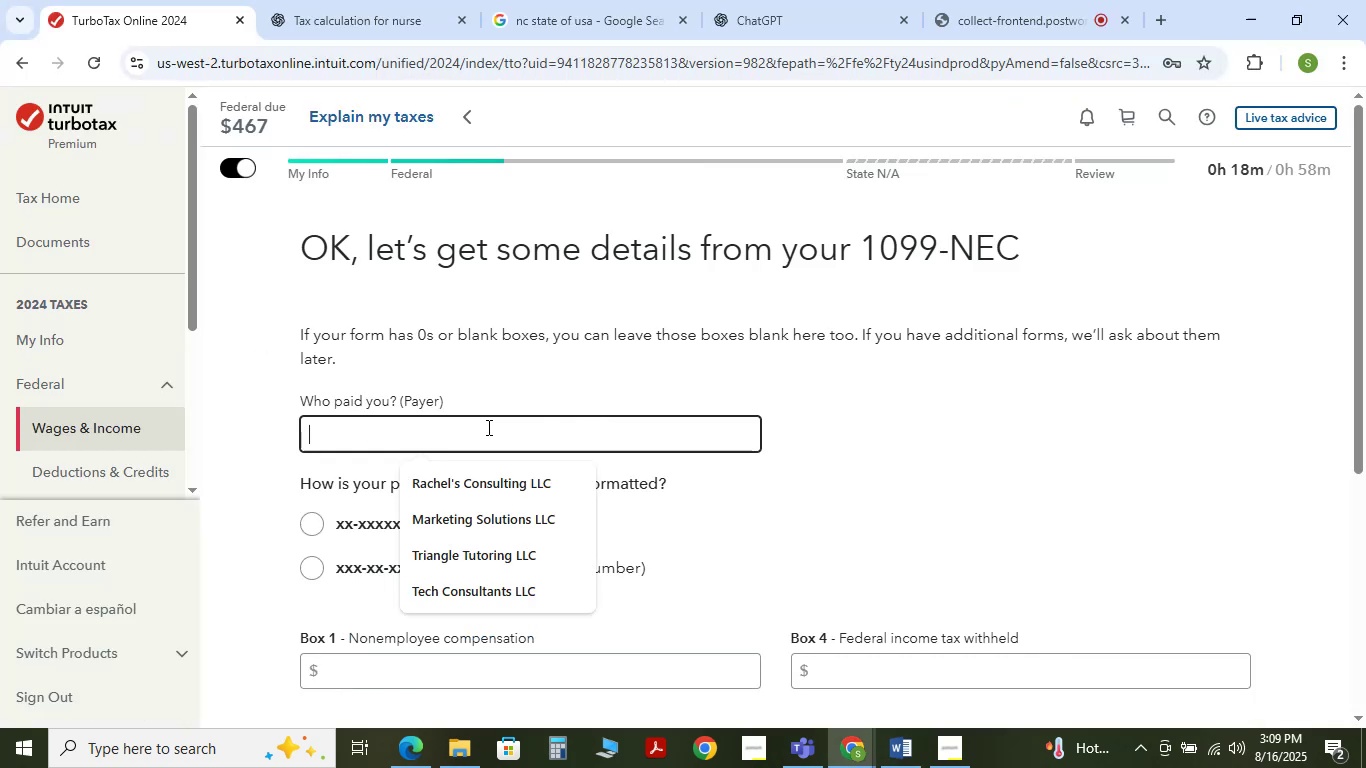 
hold_key(key=ControlLeft, duration=1.53)
 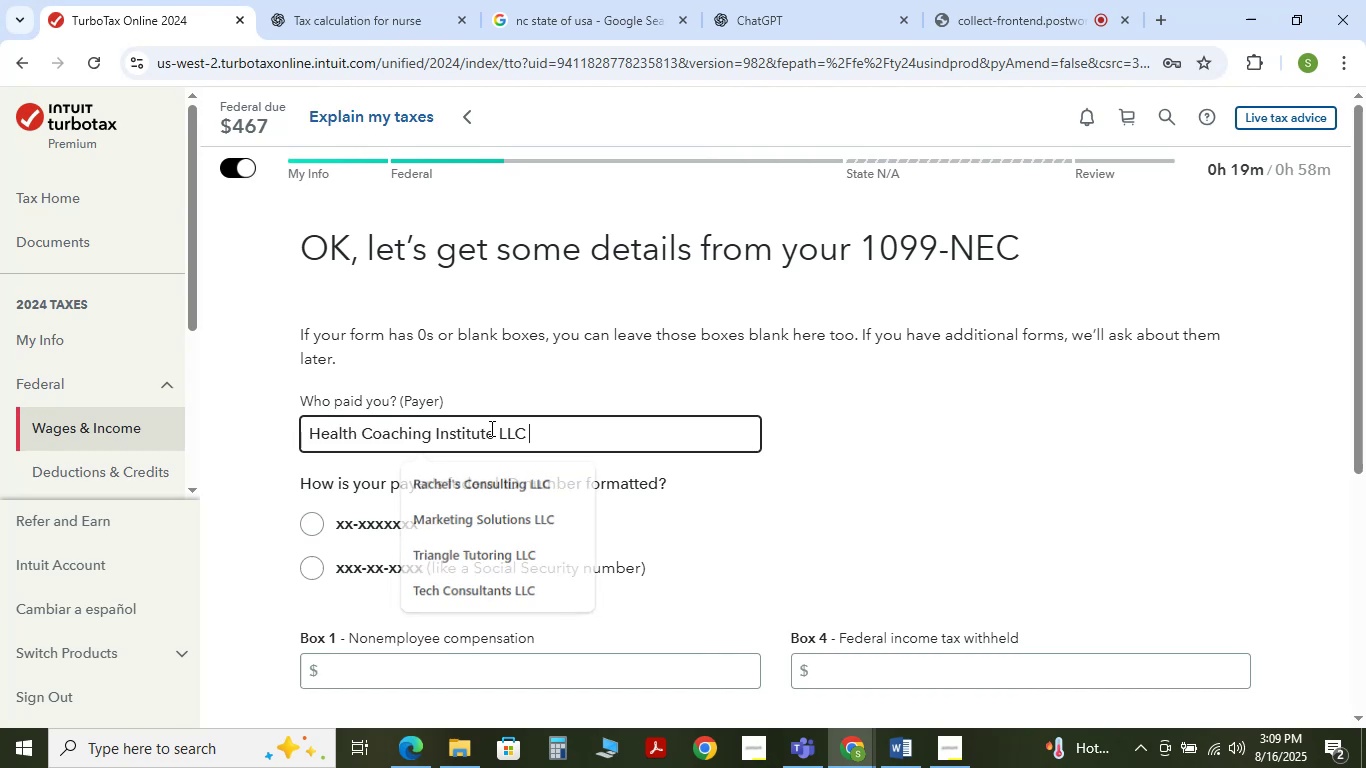 
key(Control+V)
 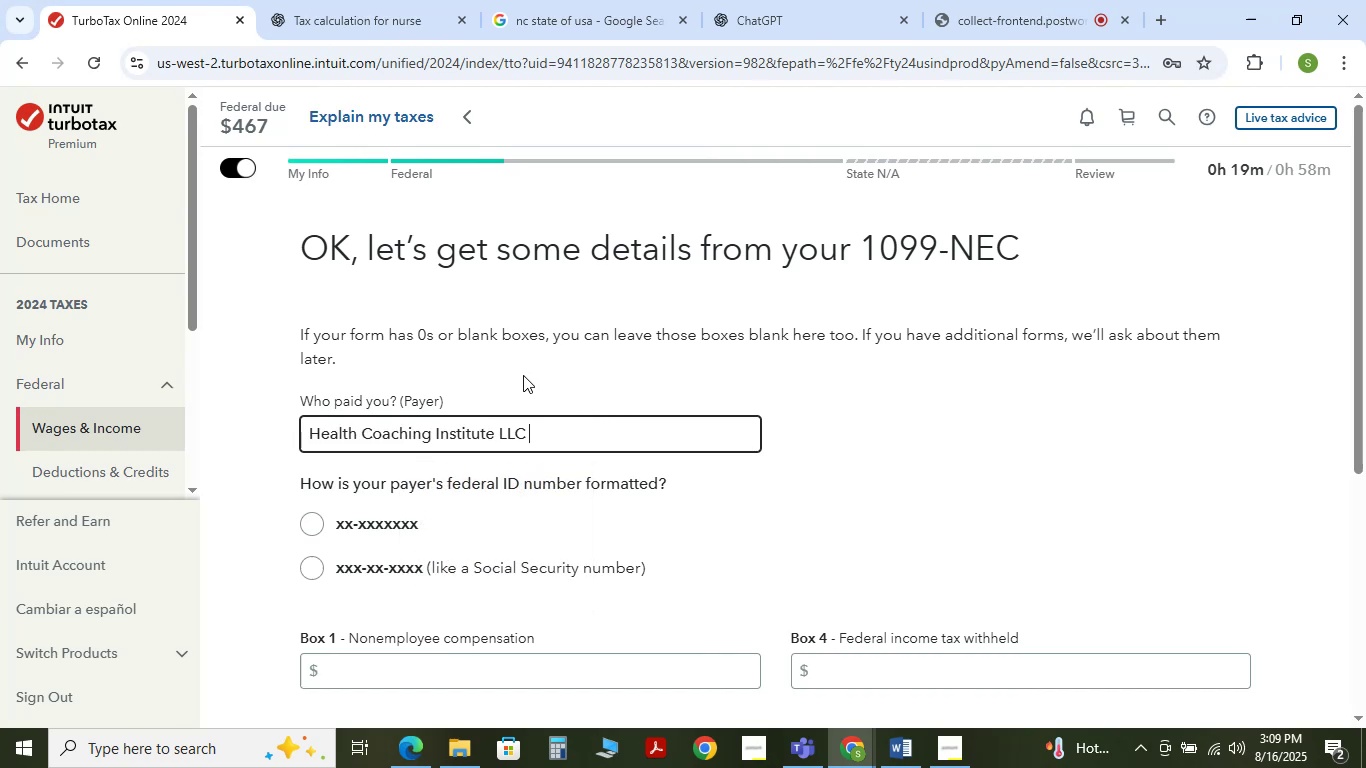 
wait(5.14)
 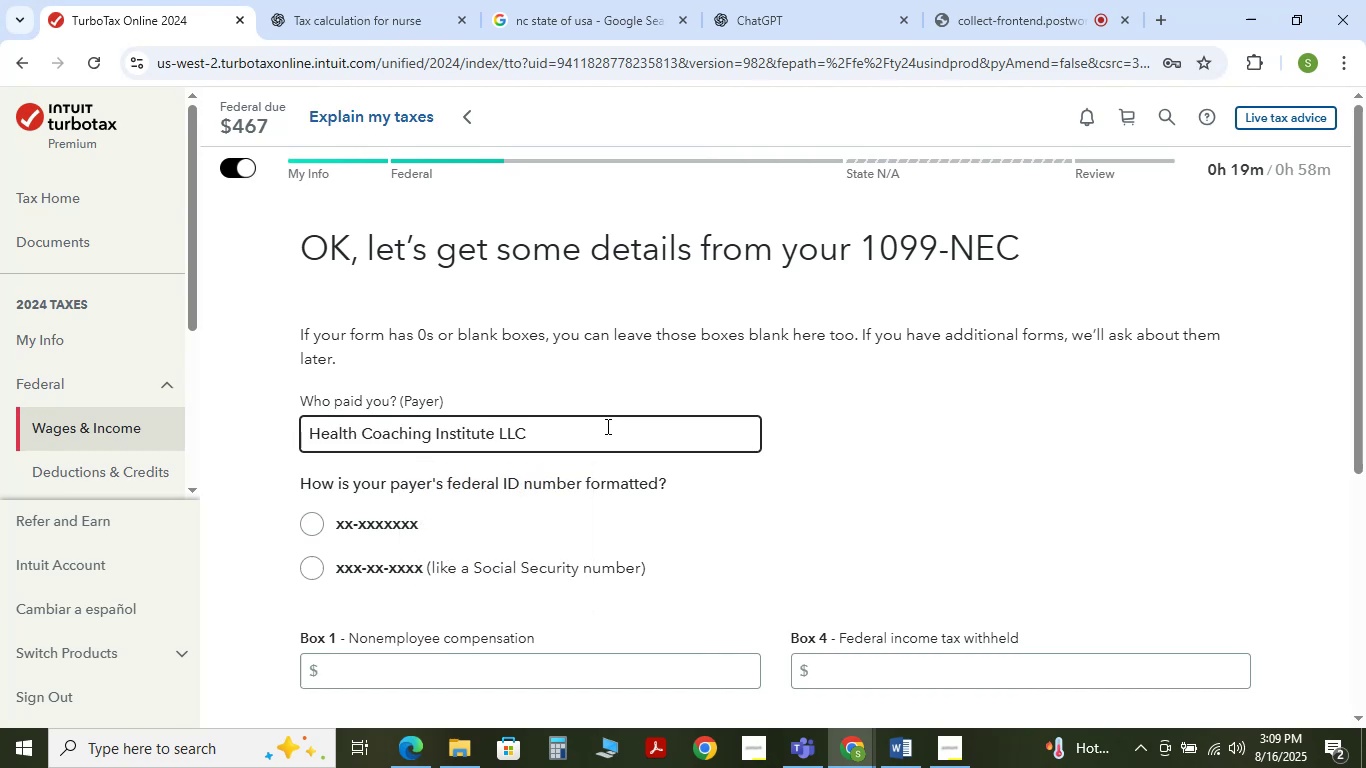 
scroll: coordinate [533, 387], scroll_direction: down, amount: 1.0
 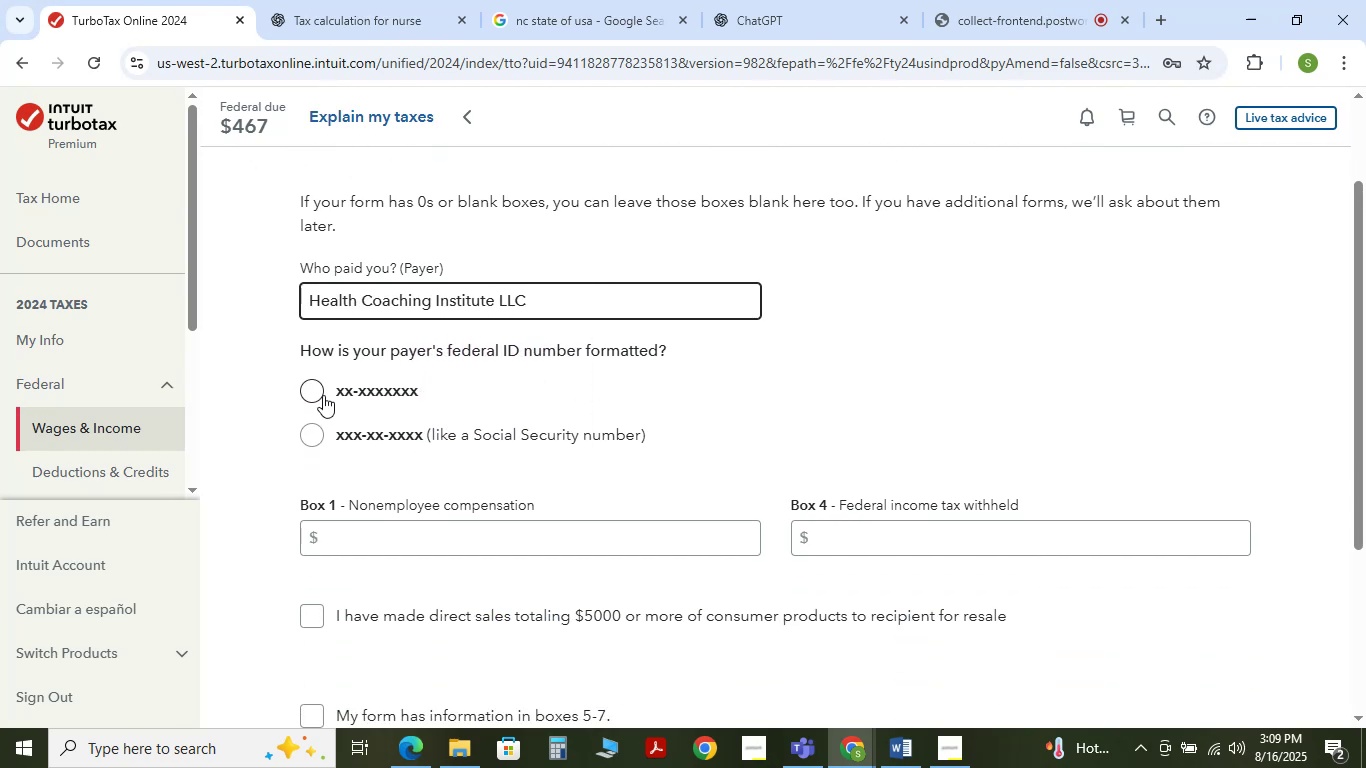 
left_click([316, 390])
 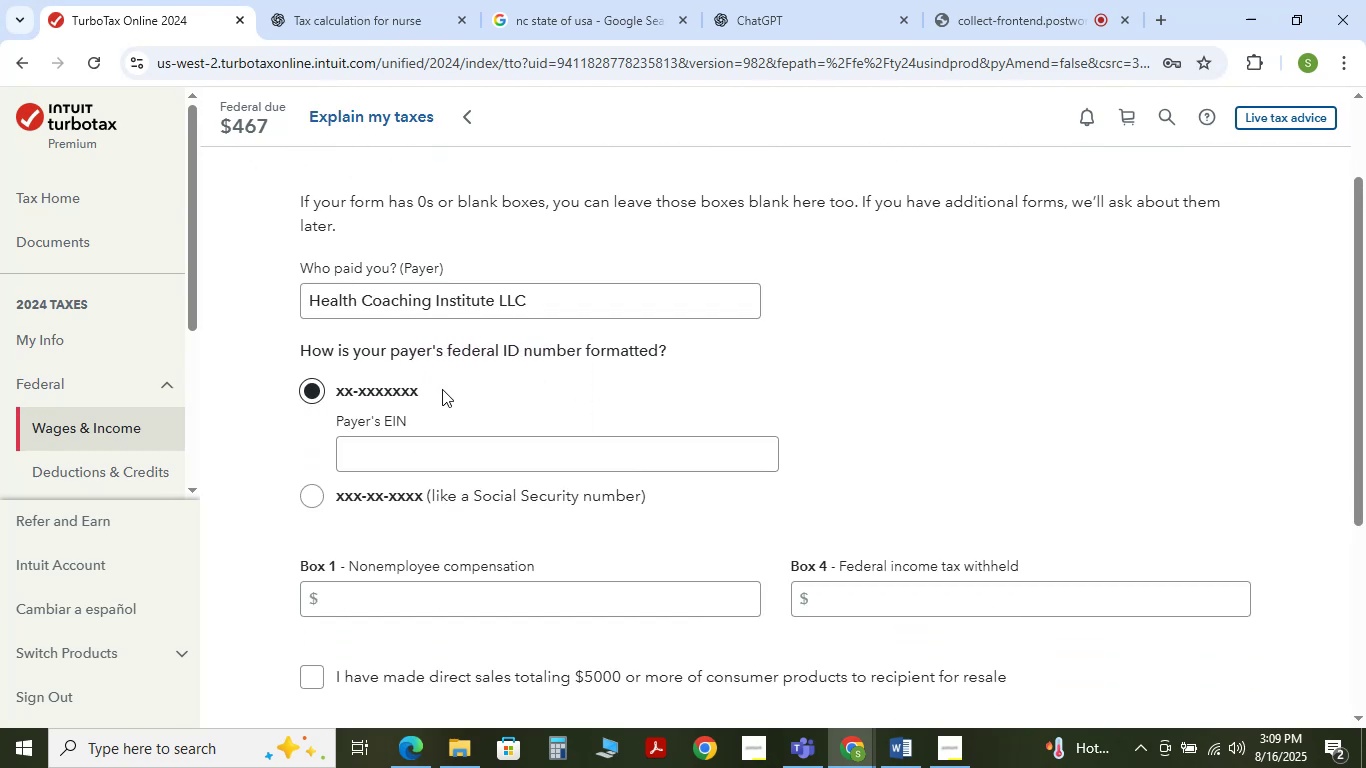 
key(Alt+Tab)
 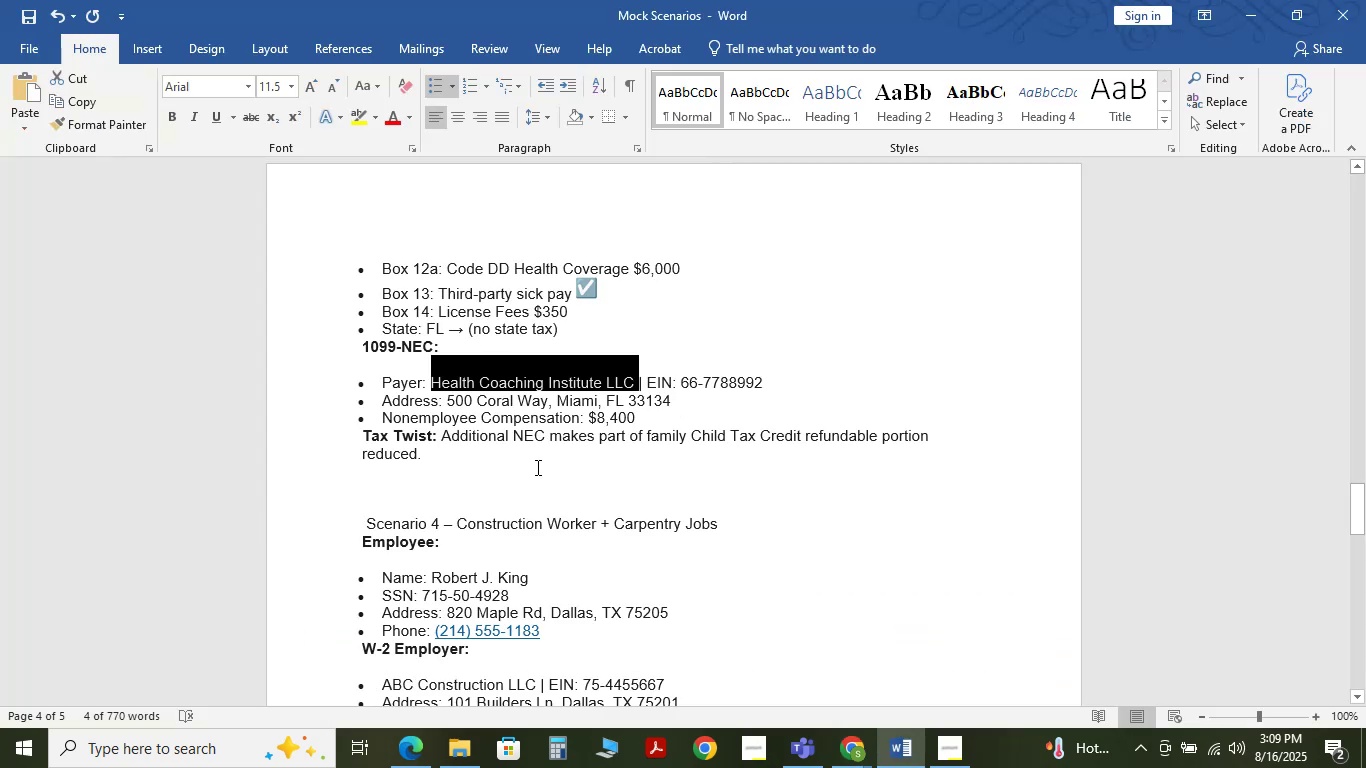 
left_click([557, 490])
 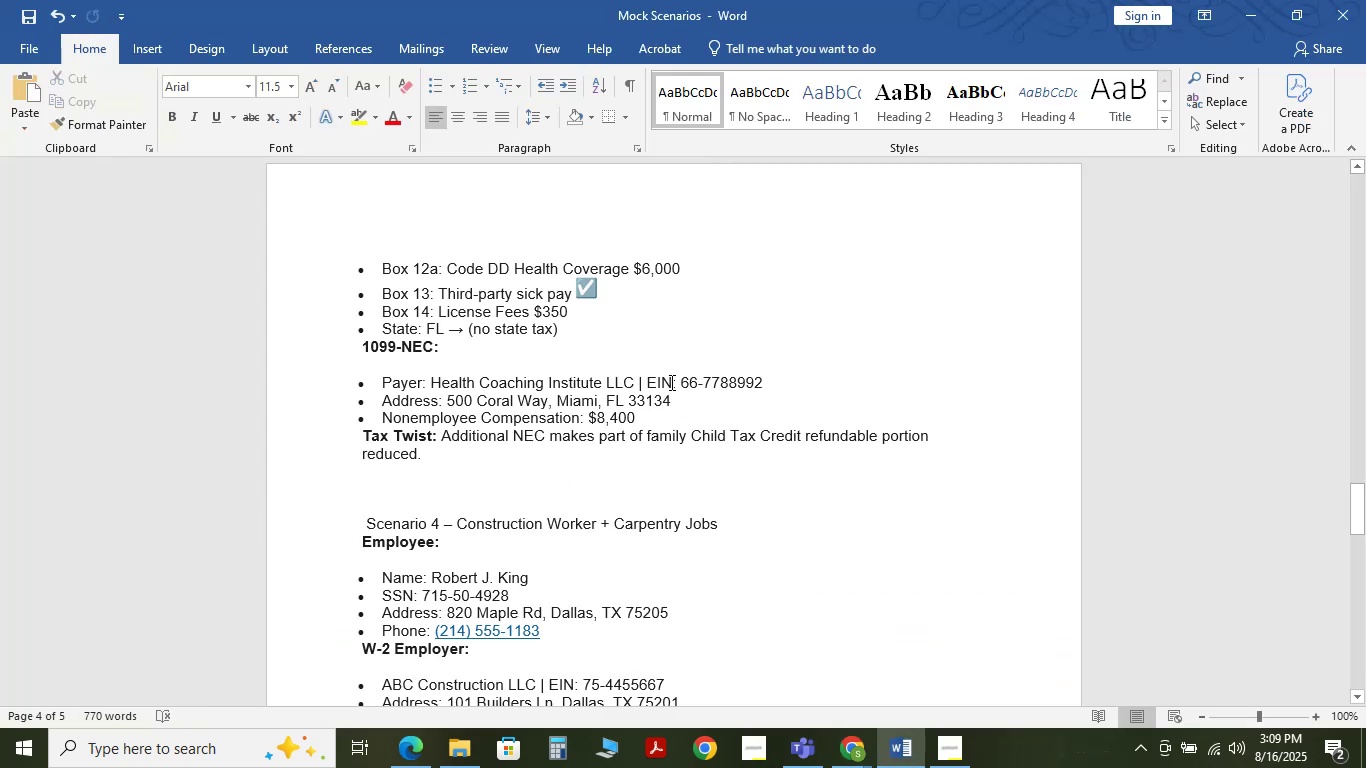 
left_click_drag(start_coordinate=[682, 382], to_coordinate=[743, 382])
 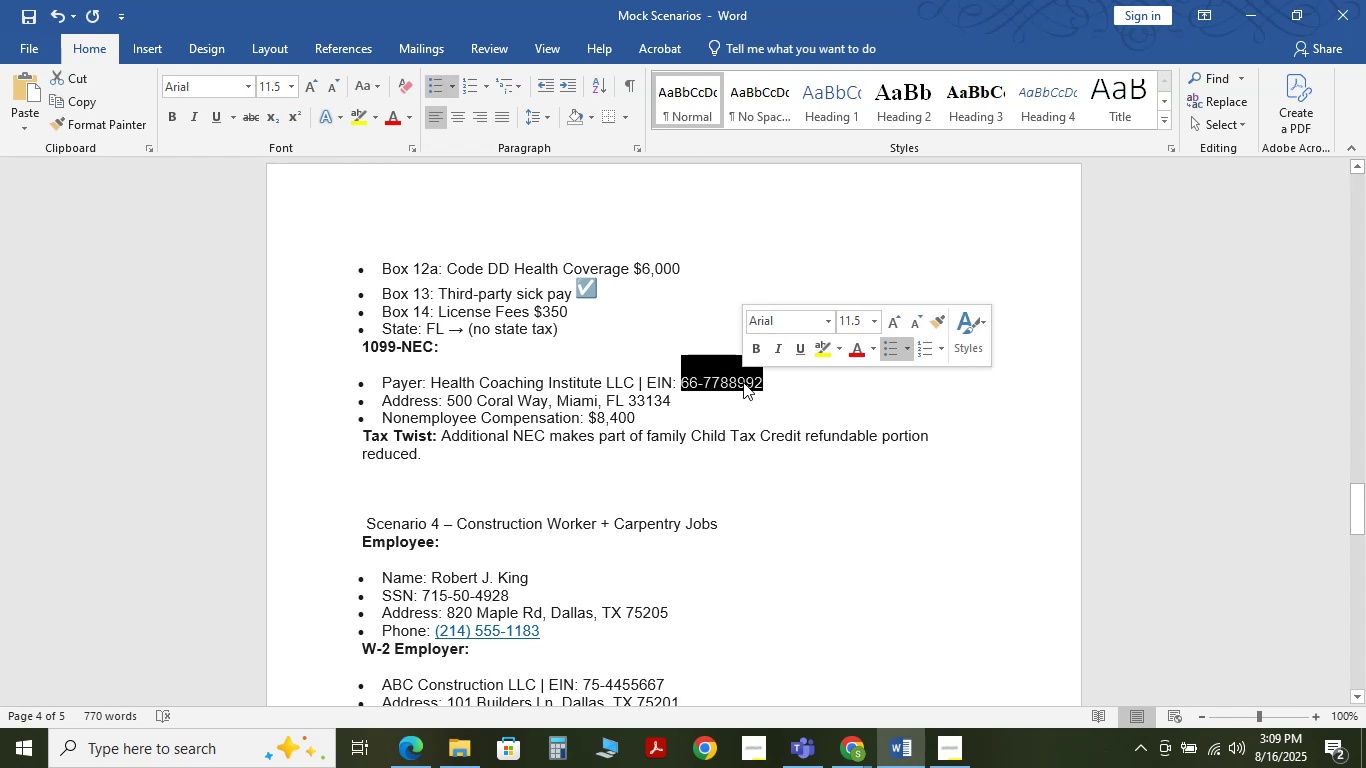 
key(Control+C)
 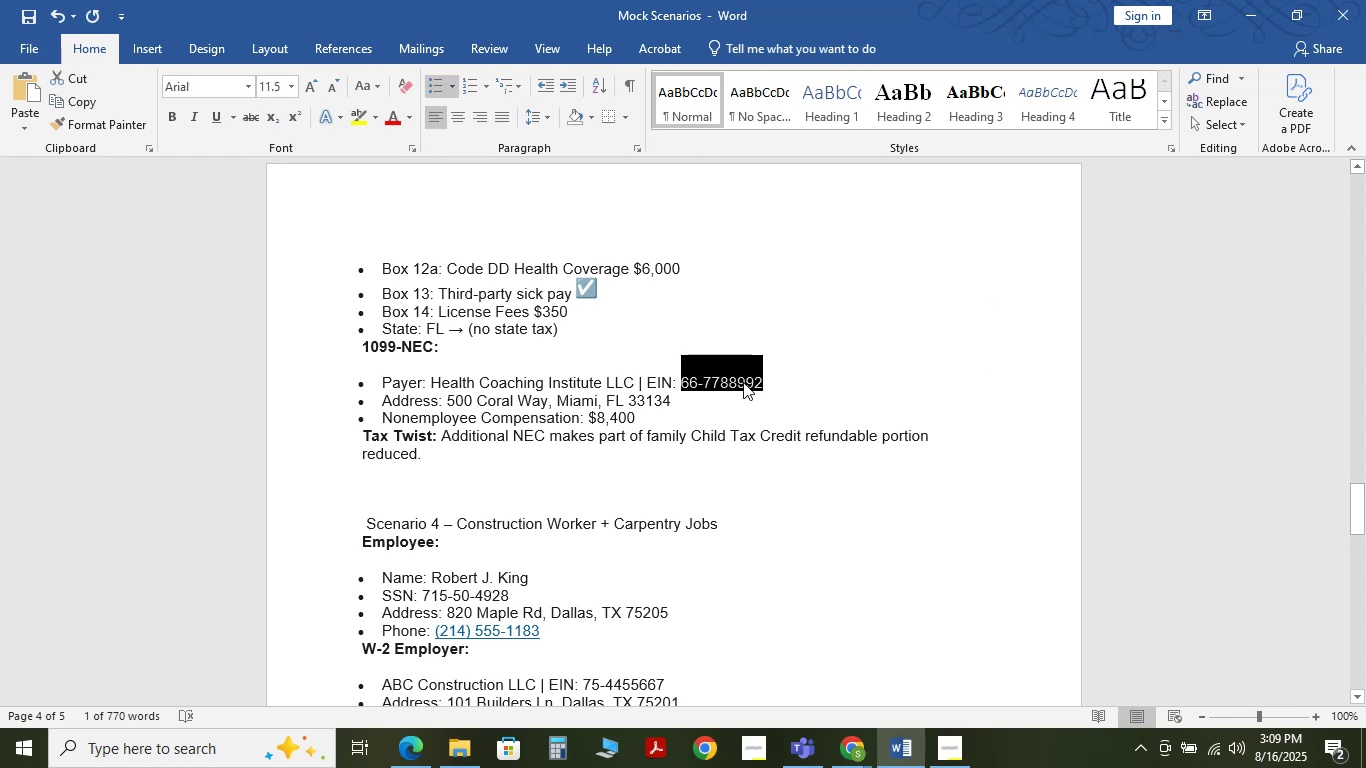 
key(Control+C)
 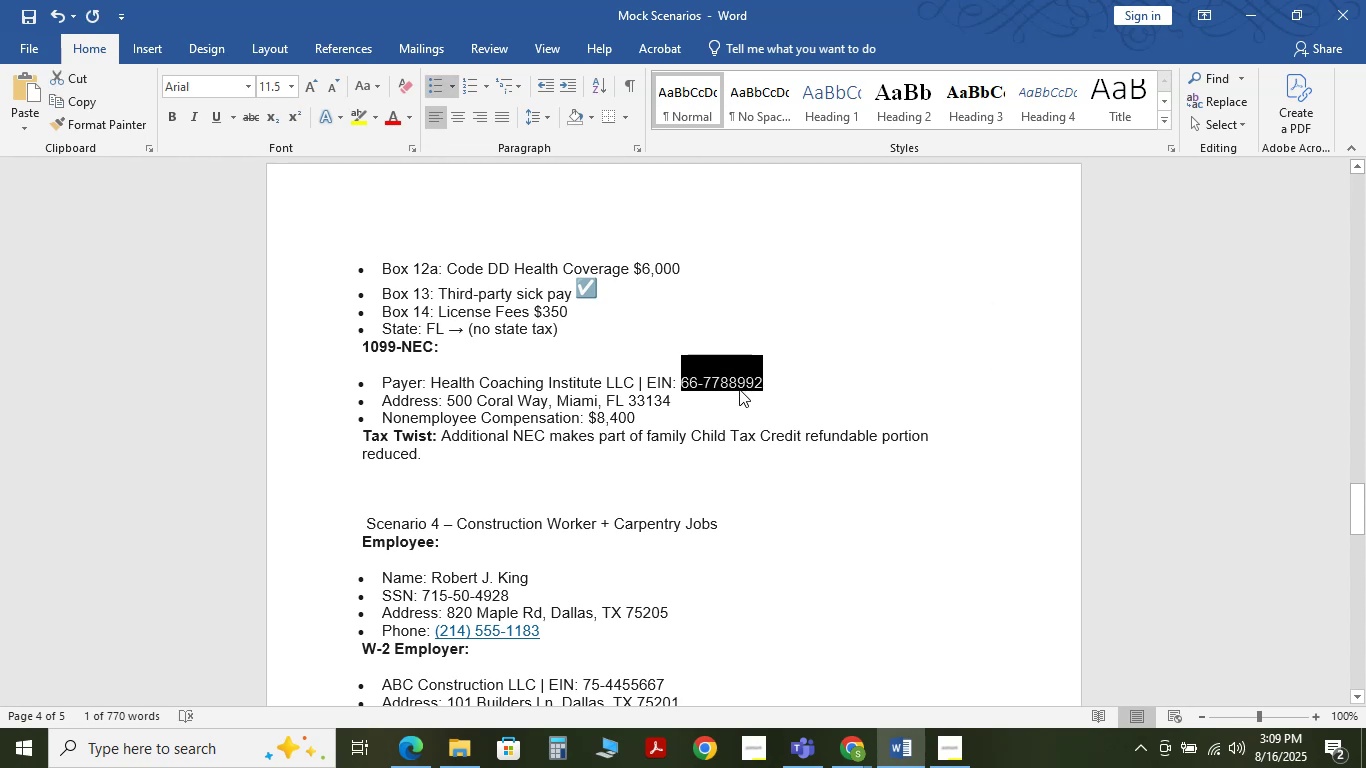 
key(Alt+Tab)
 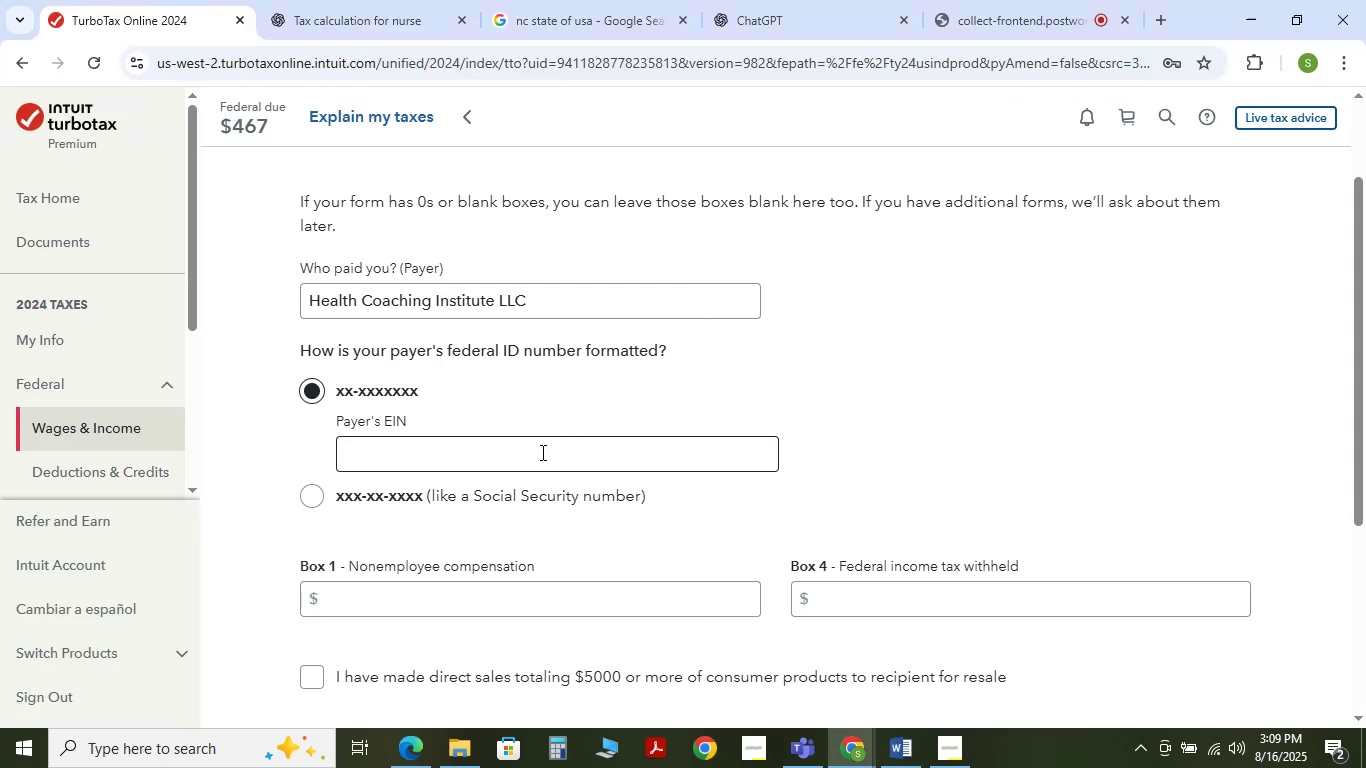 
left_click([538, 456])
 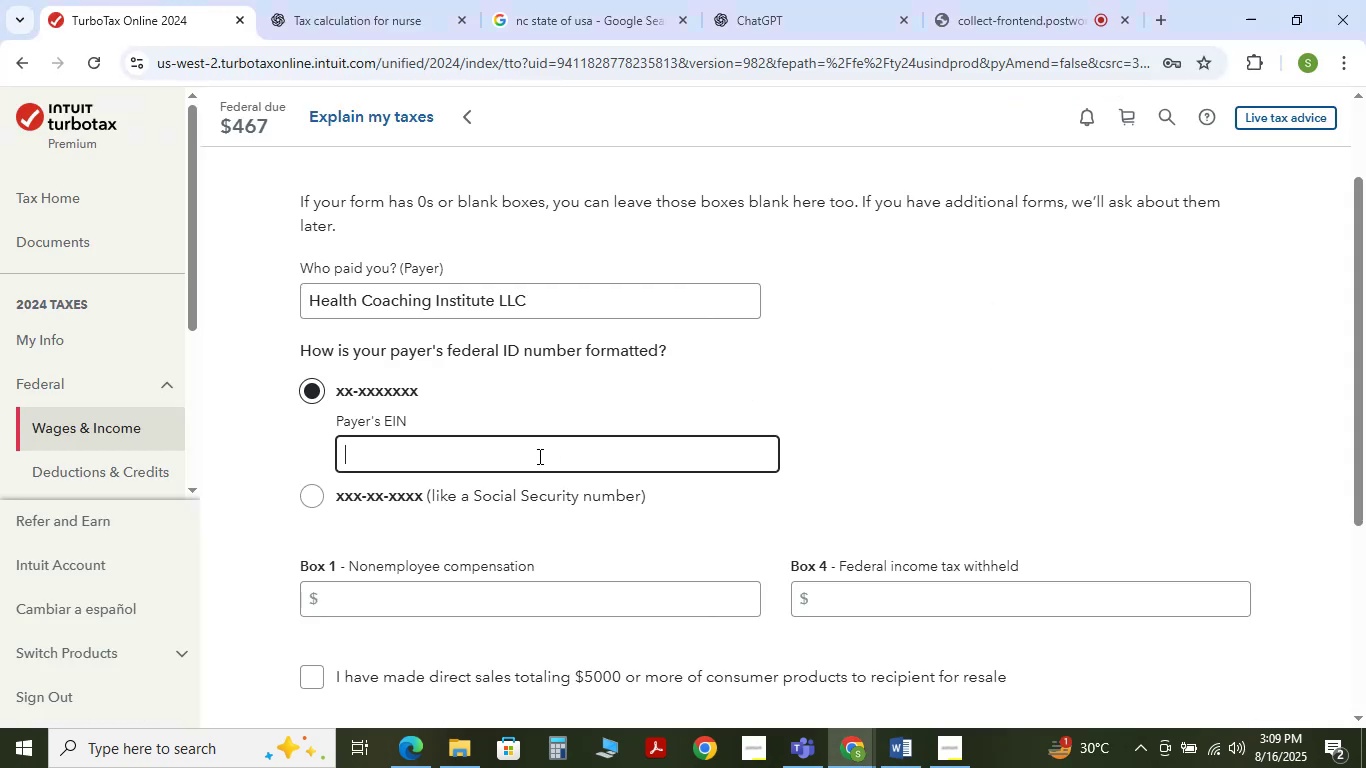 
key(Control+V)
 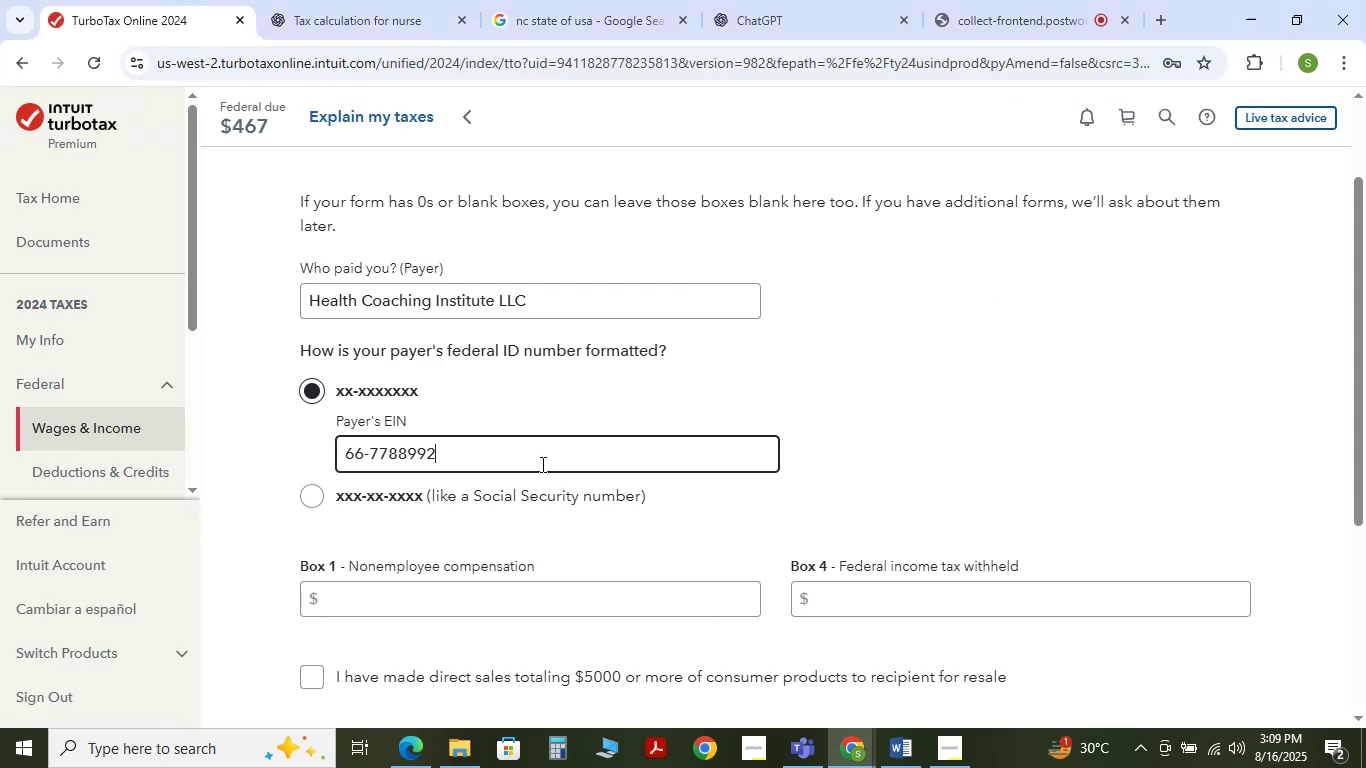 
key(Alt+AltLeft)
 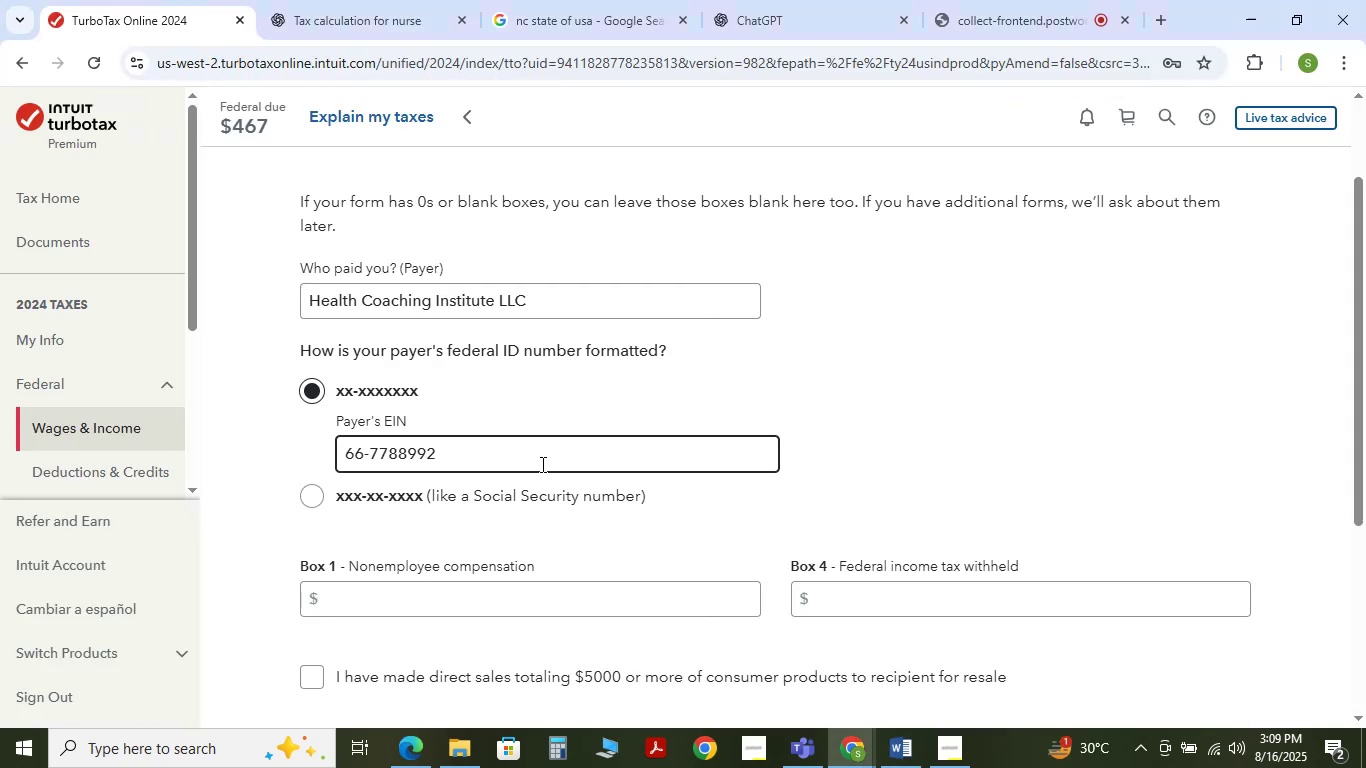 
key(Alt+Tab)
 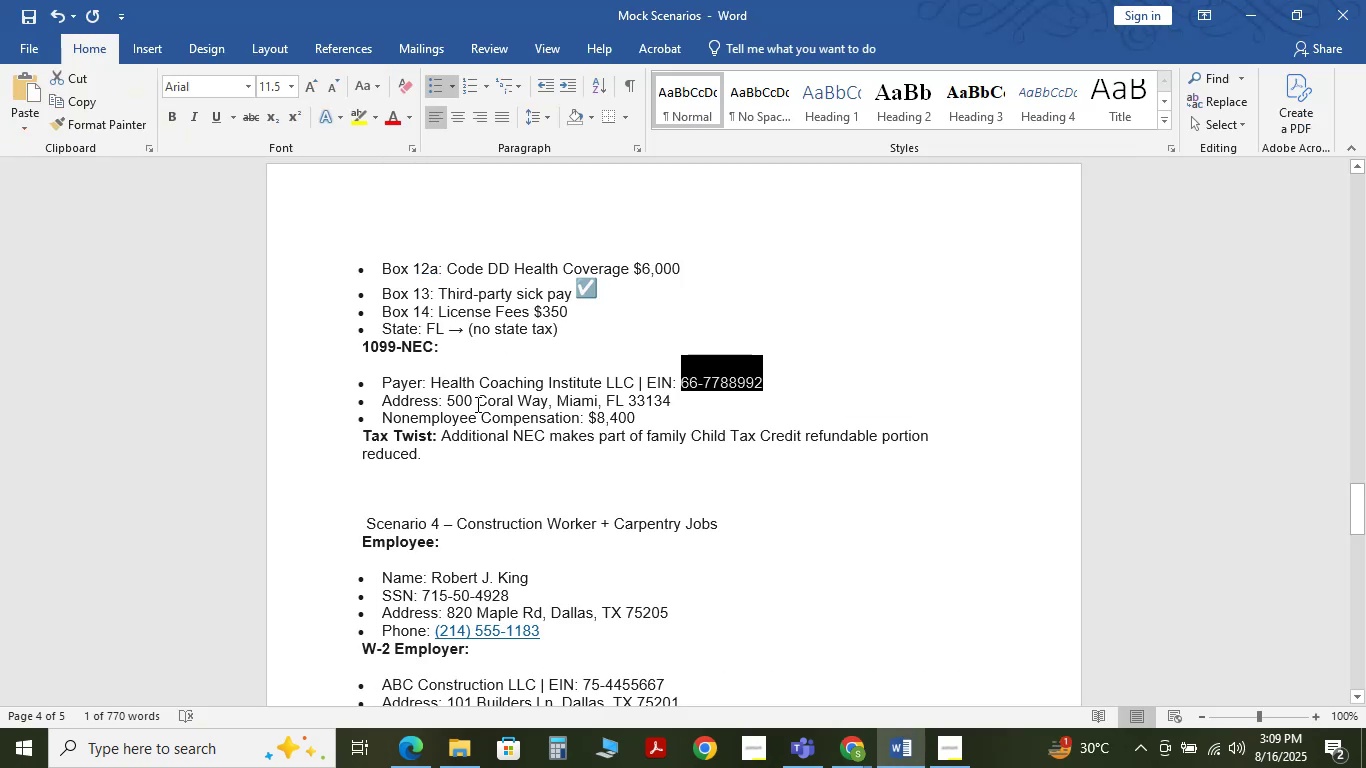 
left_click_drag(start_coordinate=[451, 400], to_coordinate=[665, 406])
 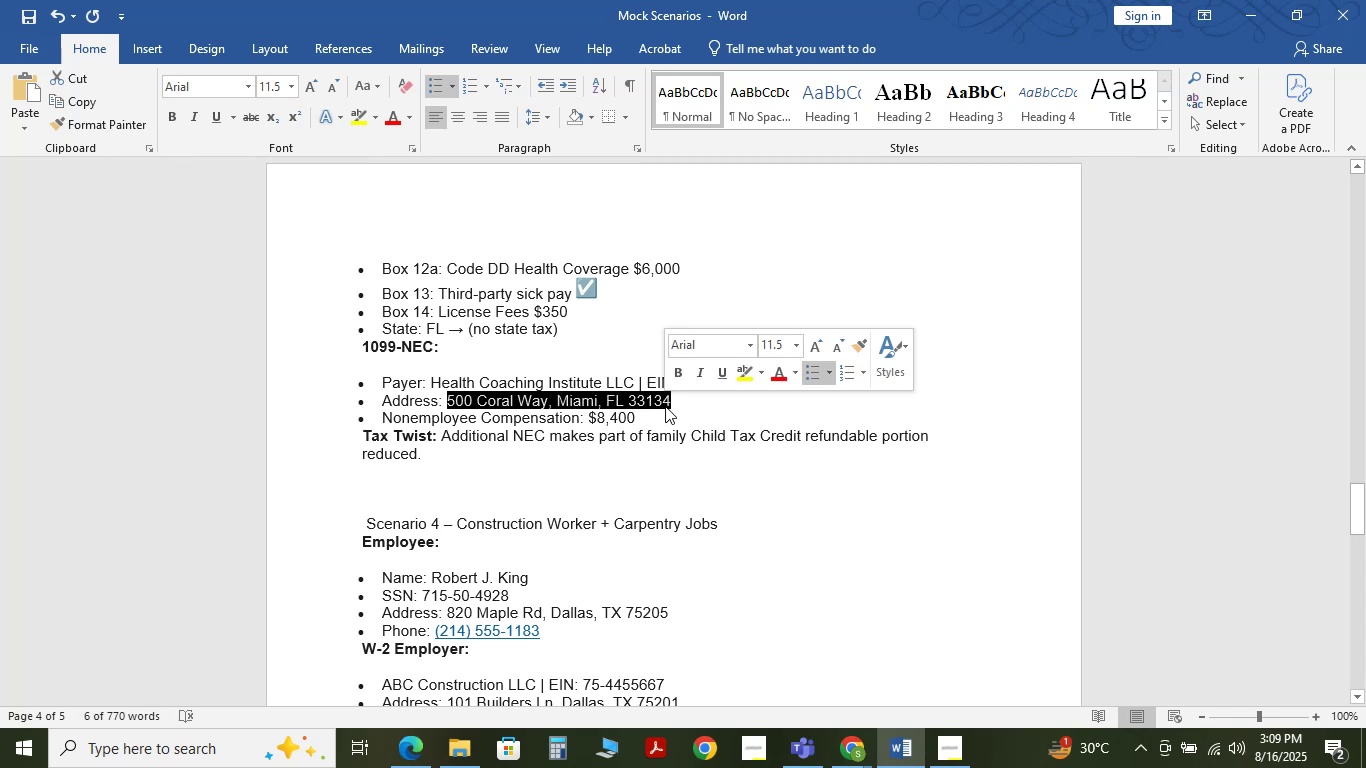 
key(Control+C)
 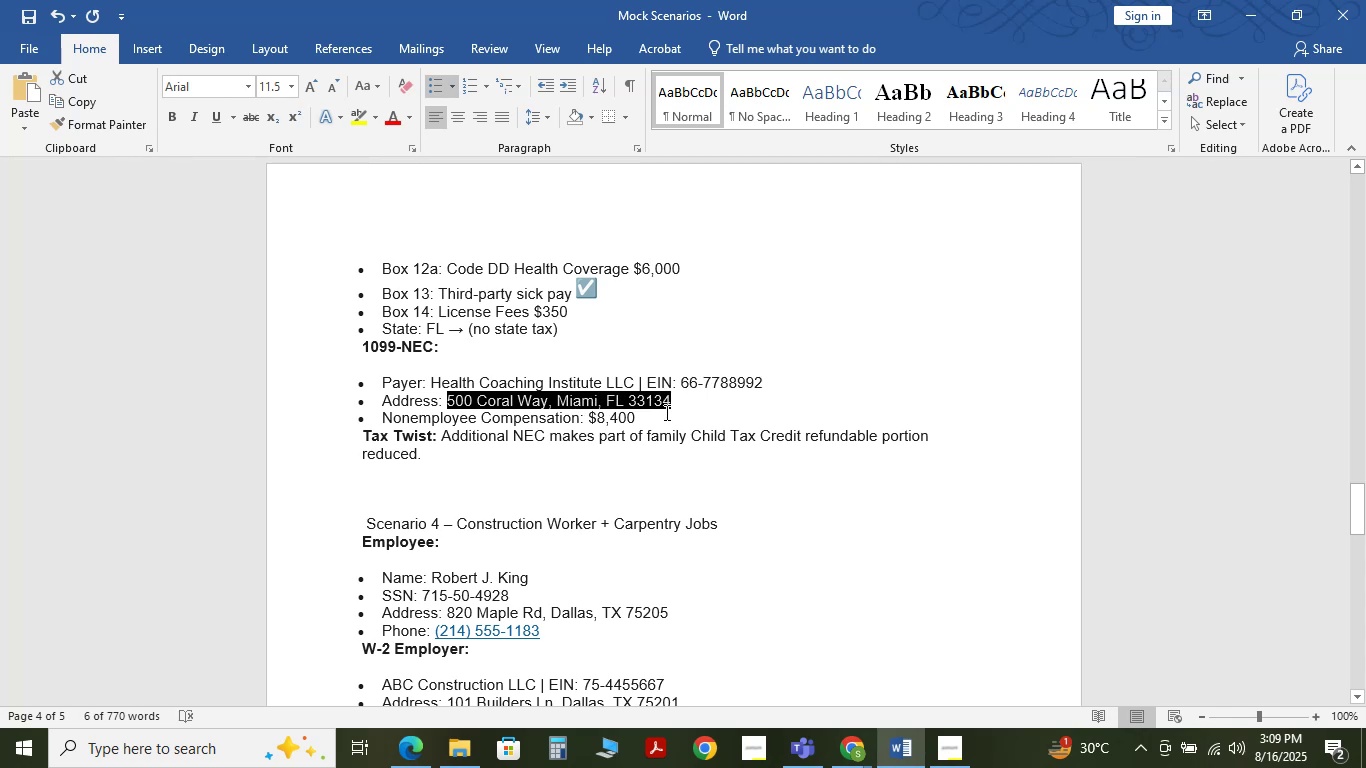 
key(Control+C)
 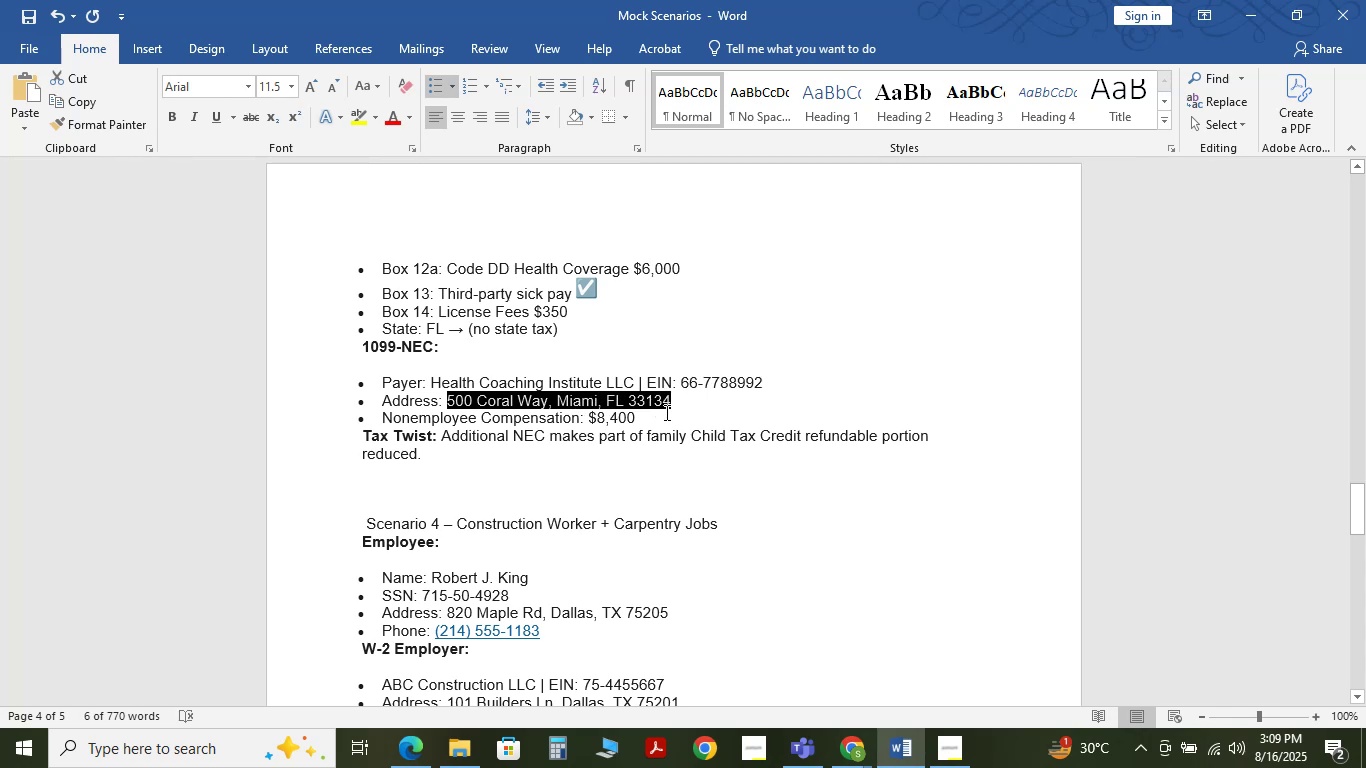 
key(Alt+Tab)
 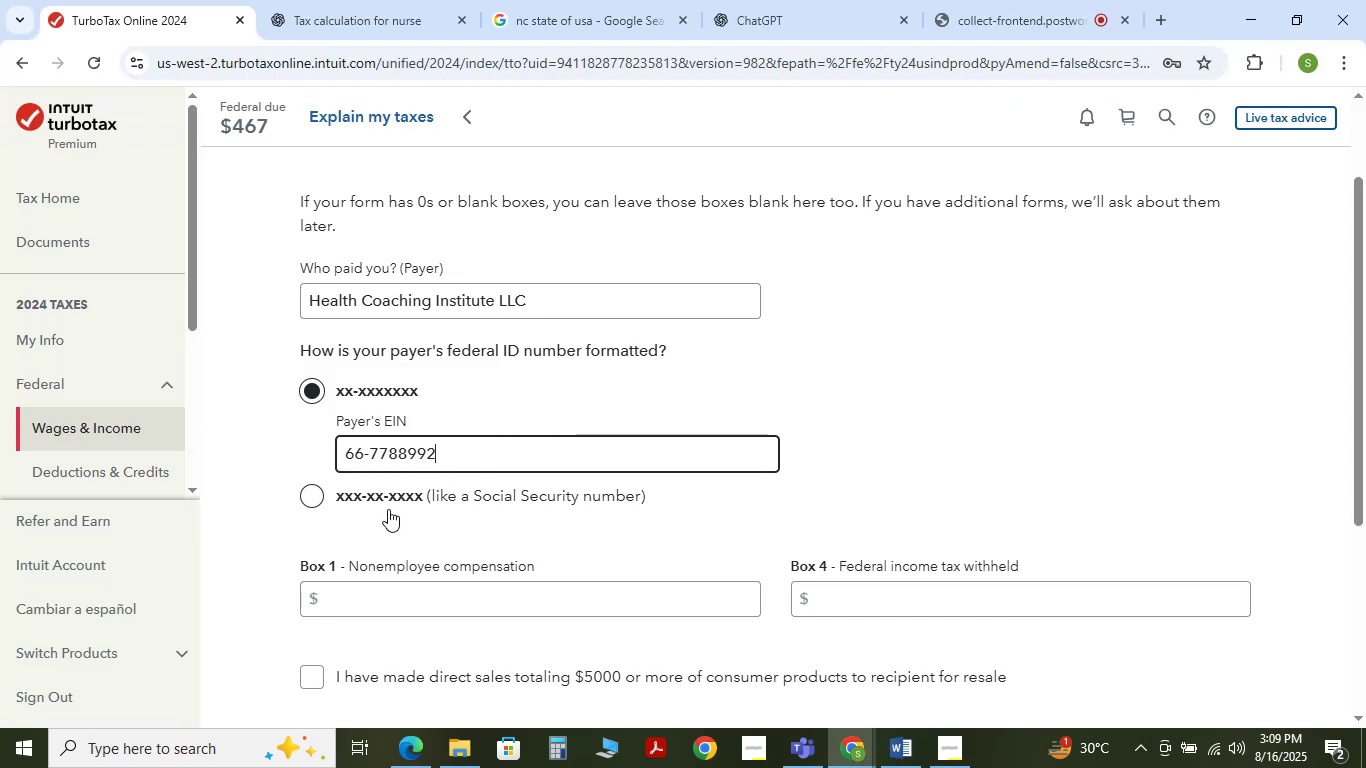 
left_click([452, 599])
 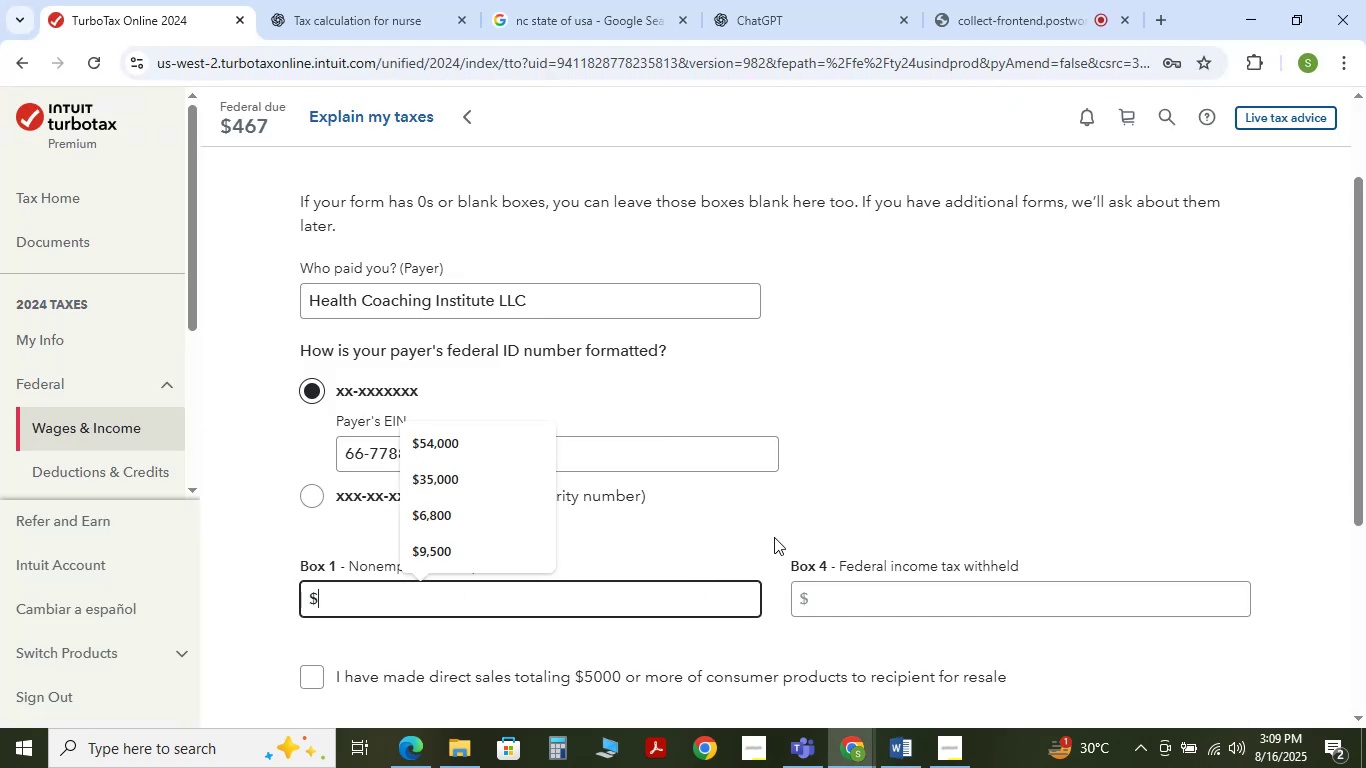 
left_click([894, 486])
 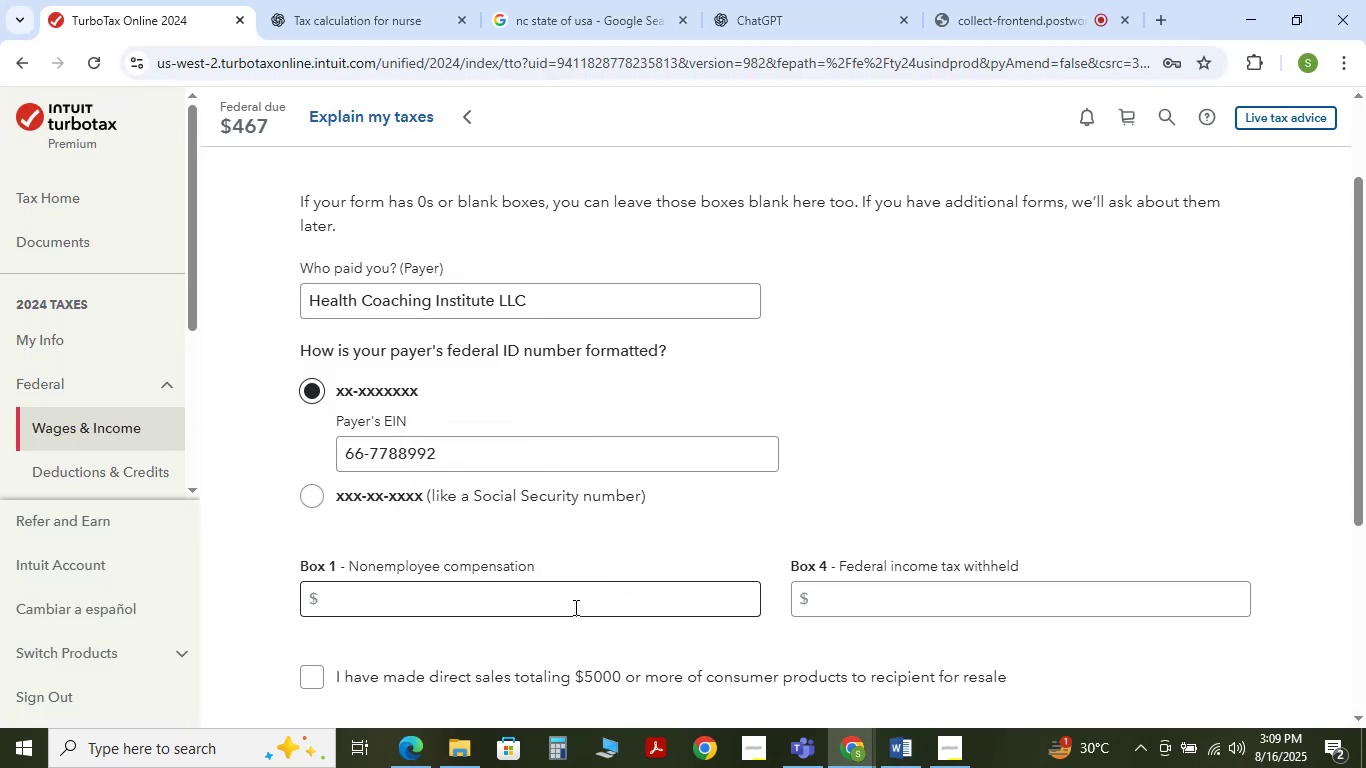 
left_click([574, 607])
 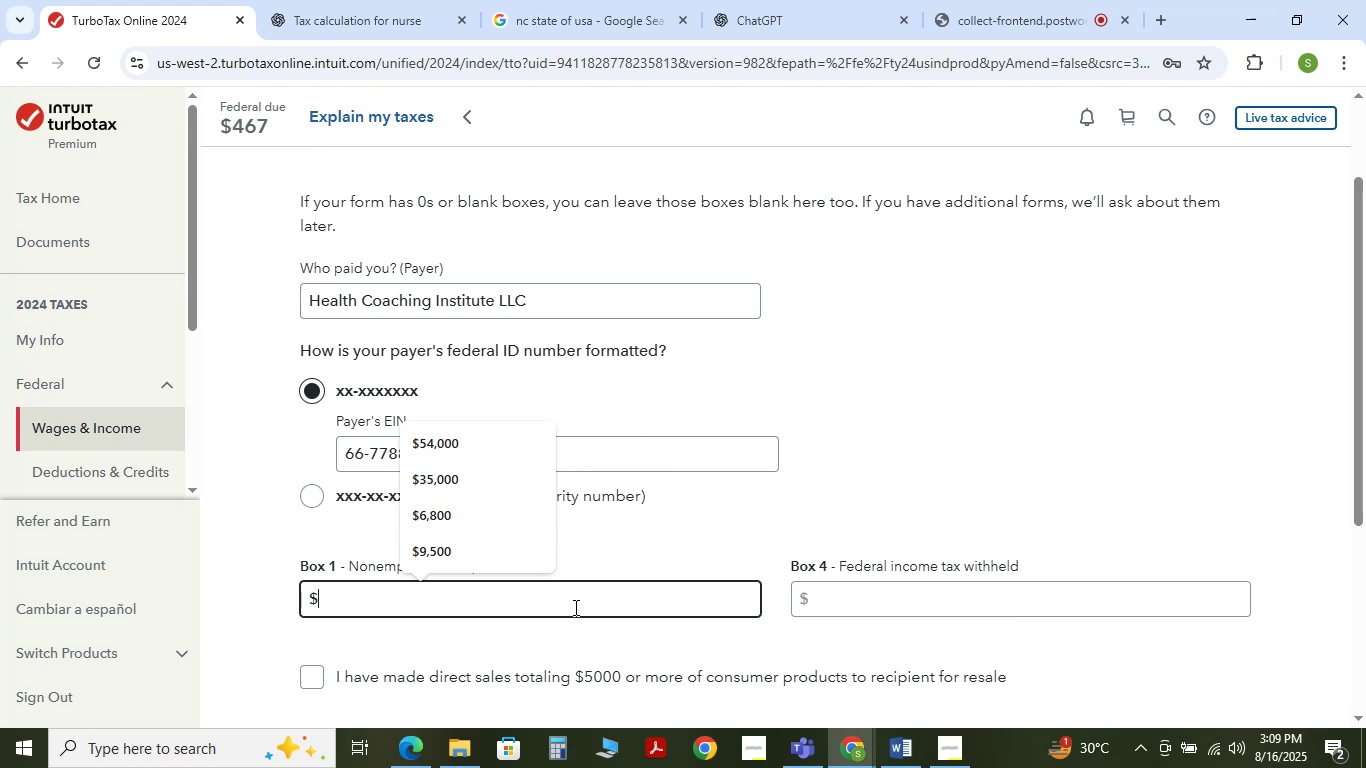 
key(Alt+AltLeft)
 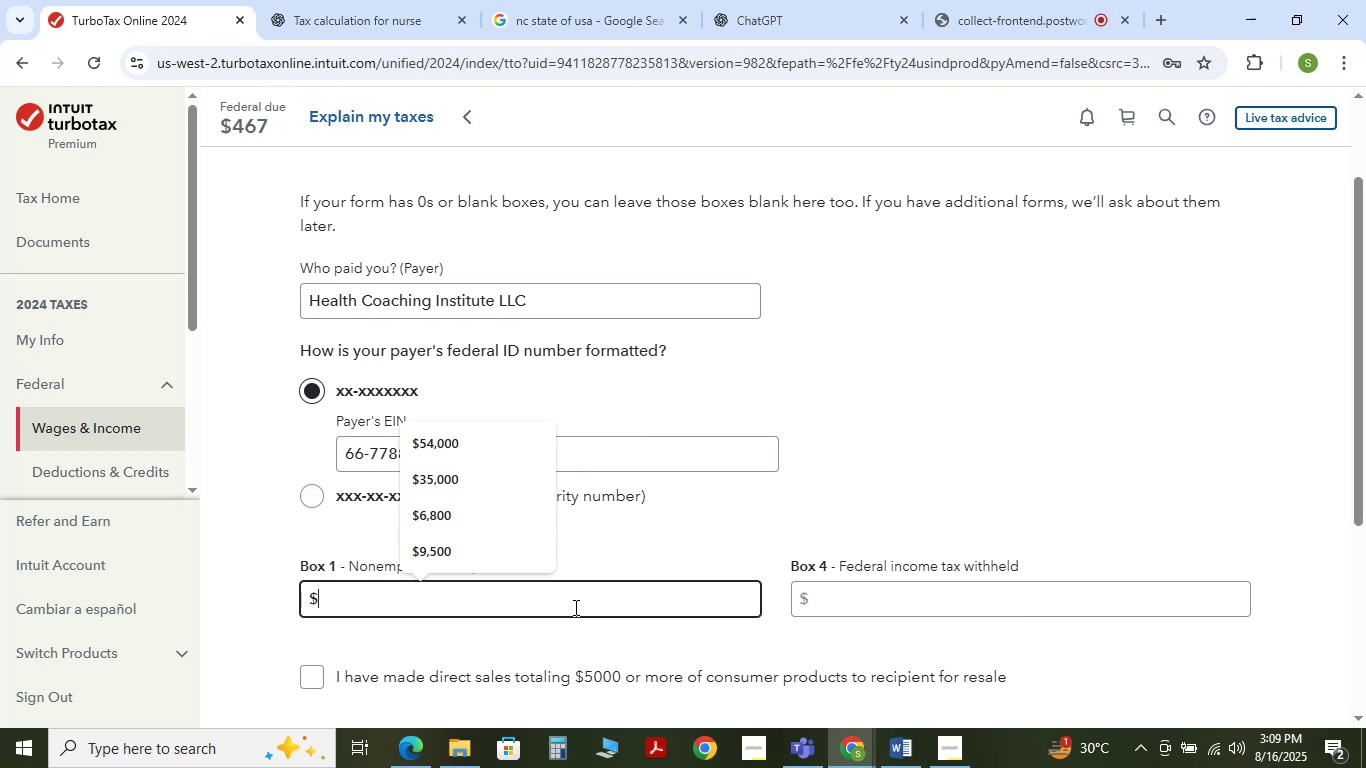 
key(Alt+Tab)
 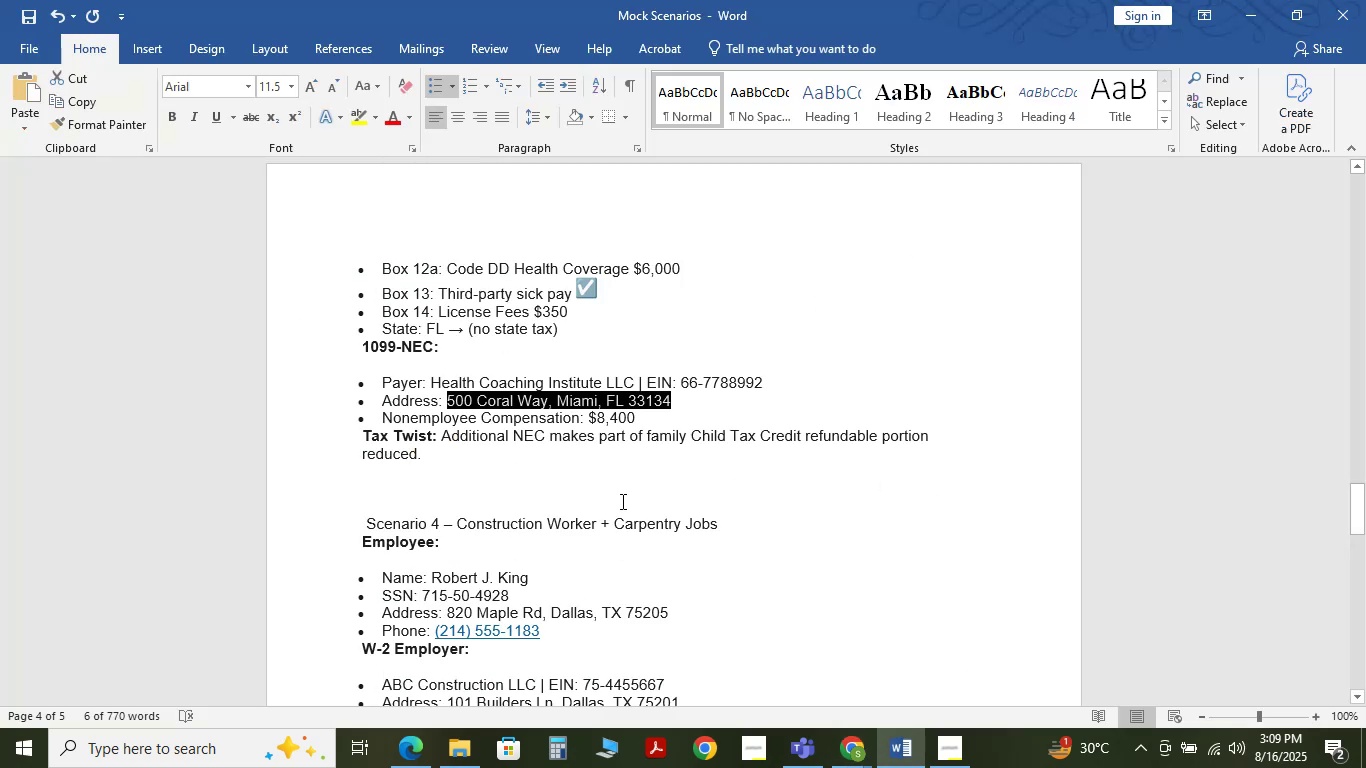 
key(Alt+Tab)
 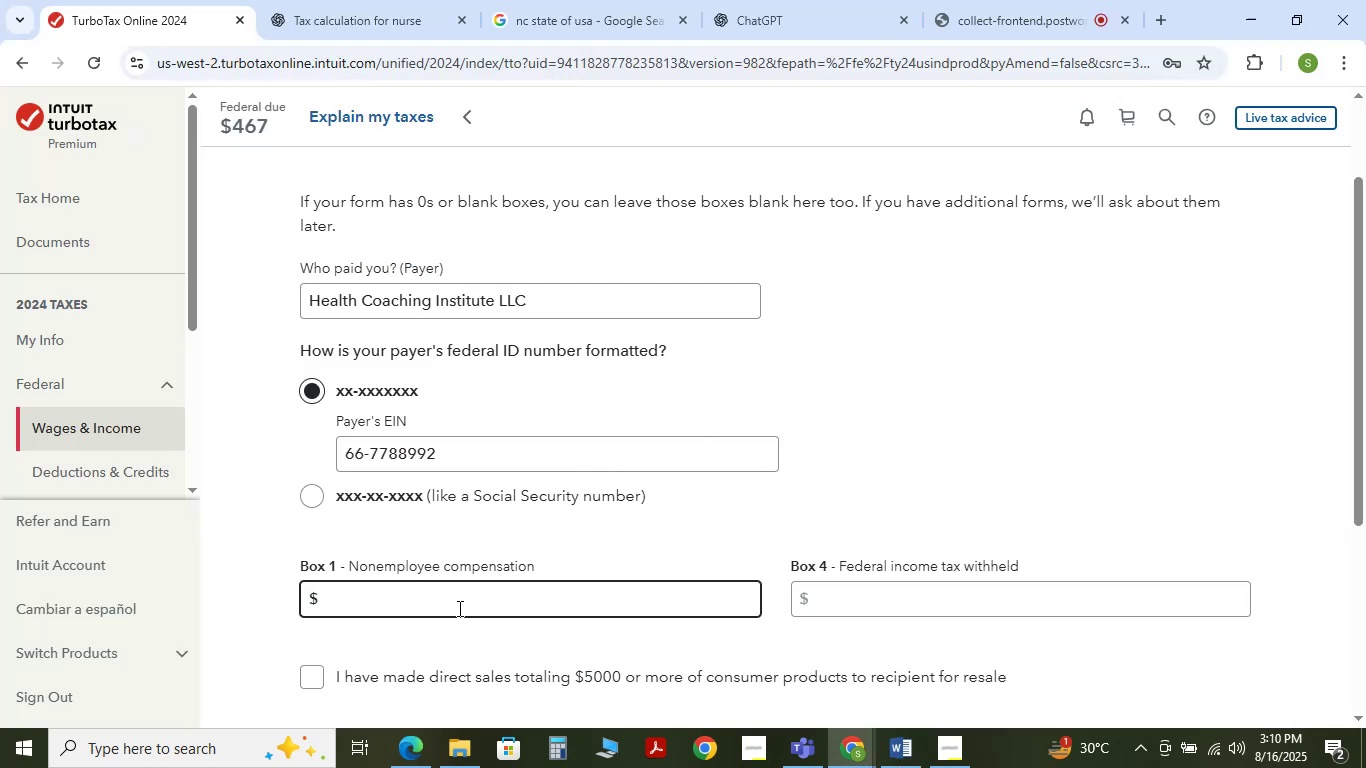 
key(Numpad8)
 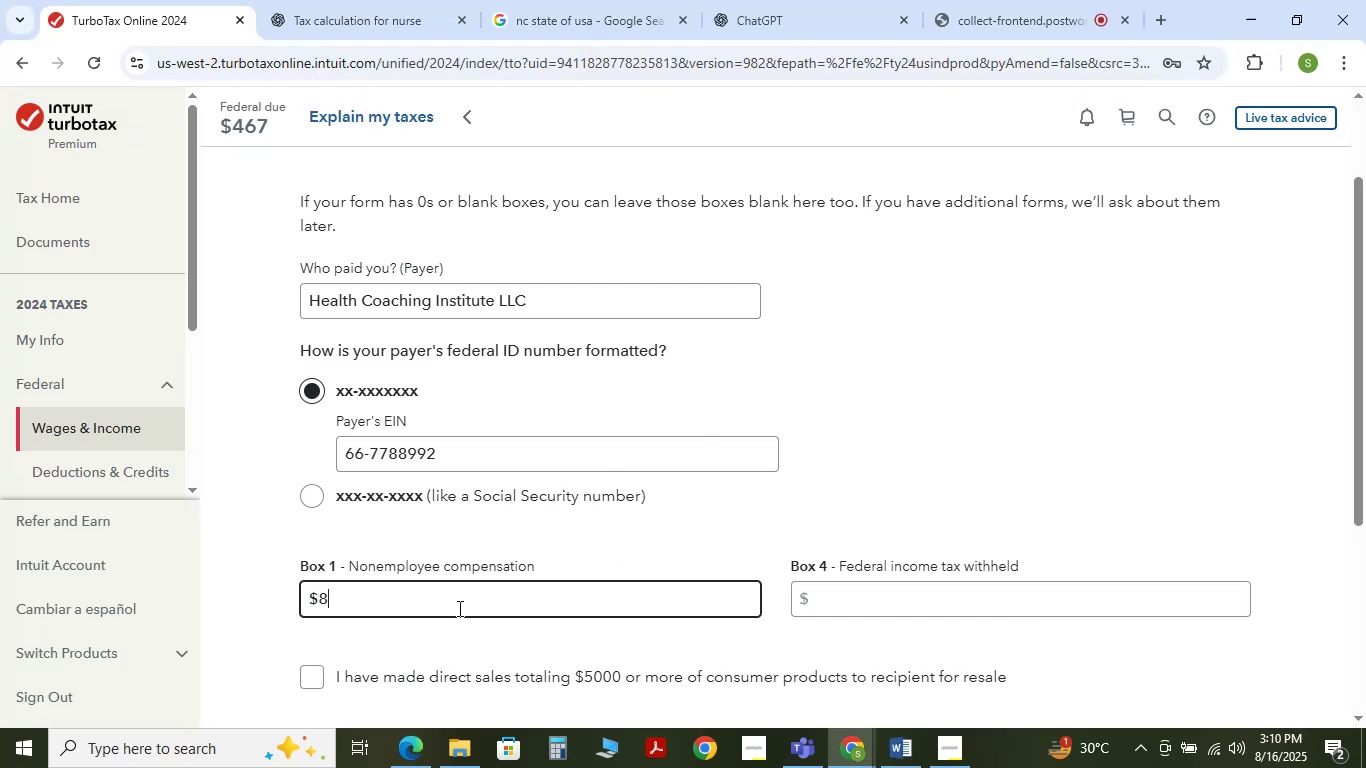 
key(Numpad4)
 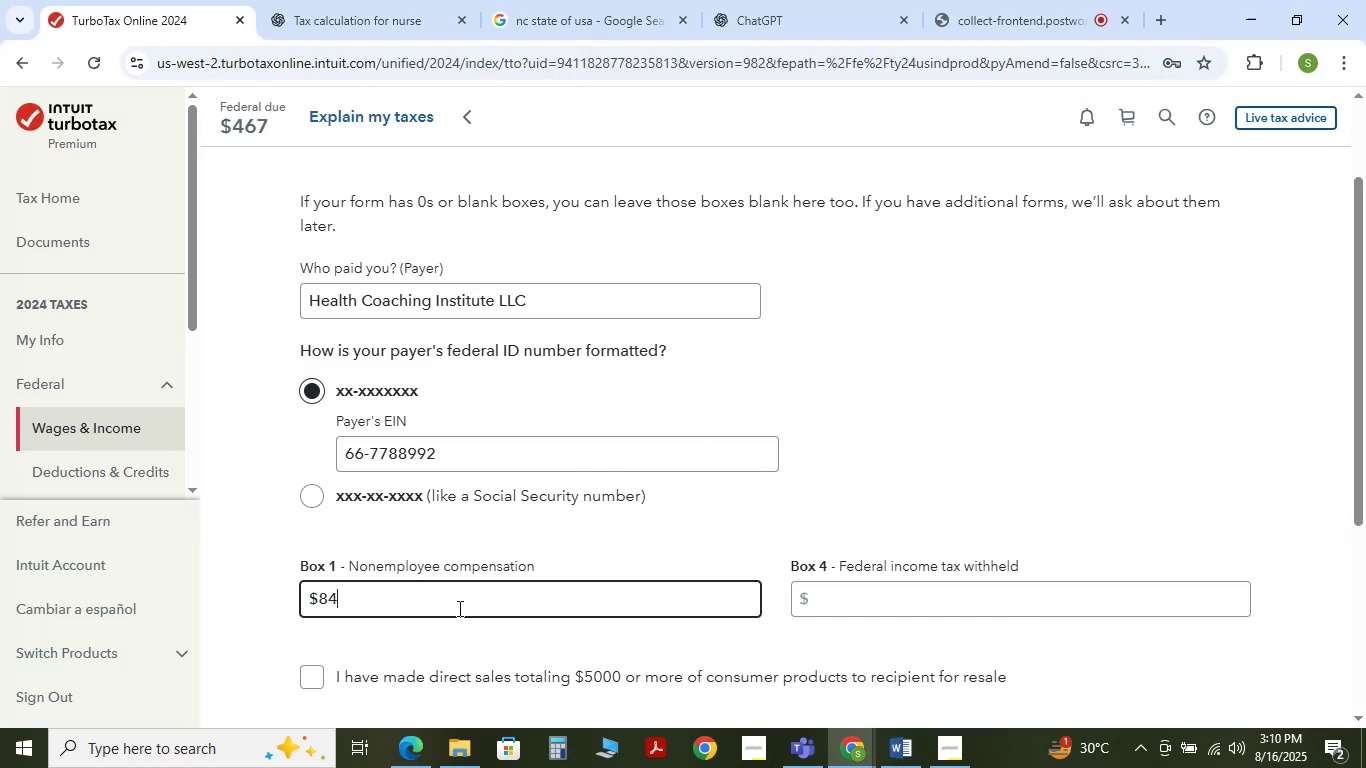 
key(Numpad0)
 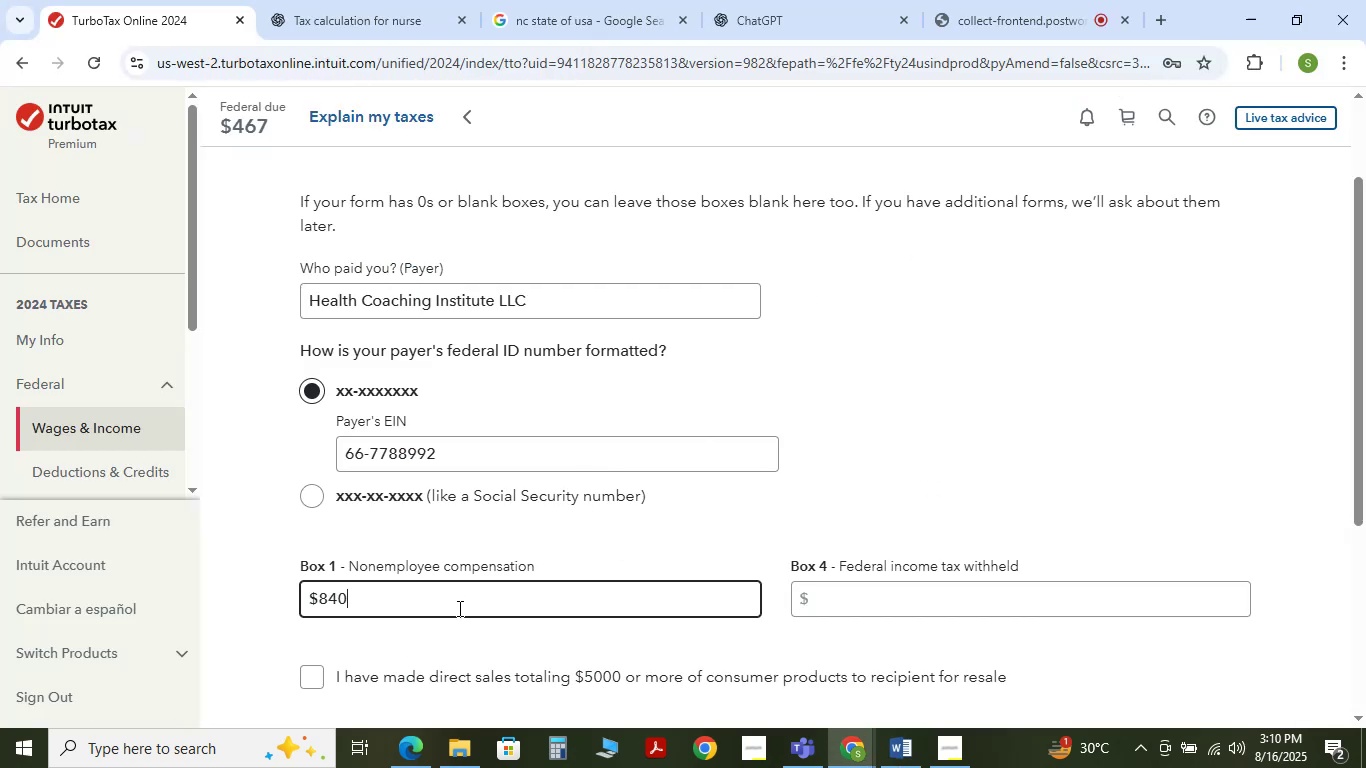 
key(Numpad0)
 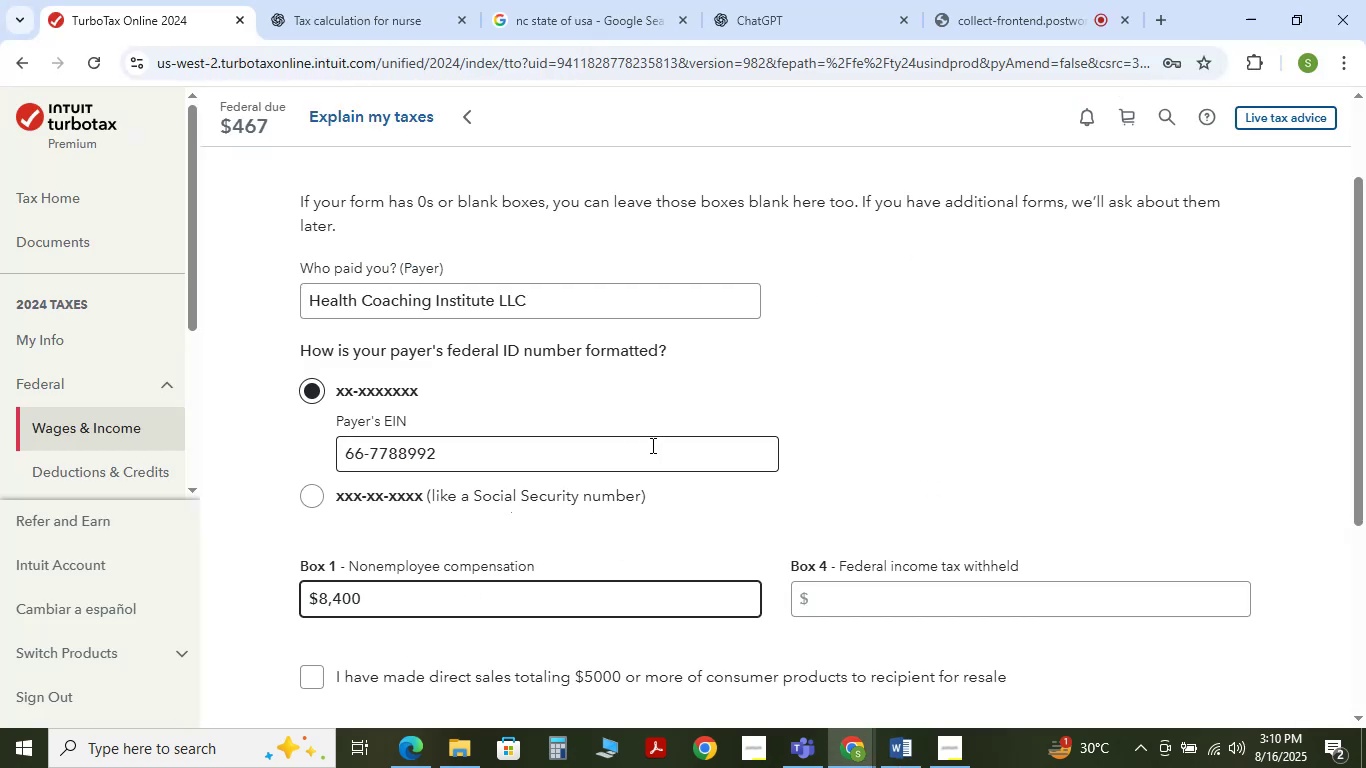 
scroll: coordinate [794, 453], scroll_direction: down, amount: 2.0
 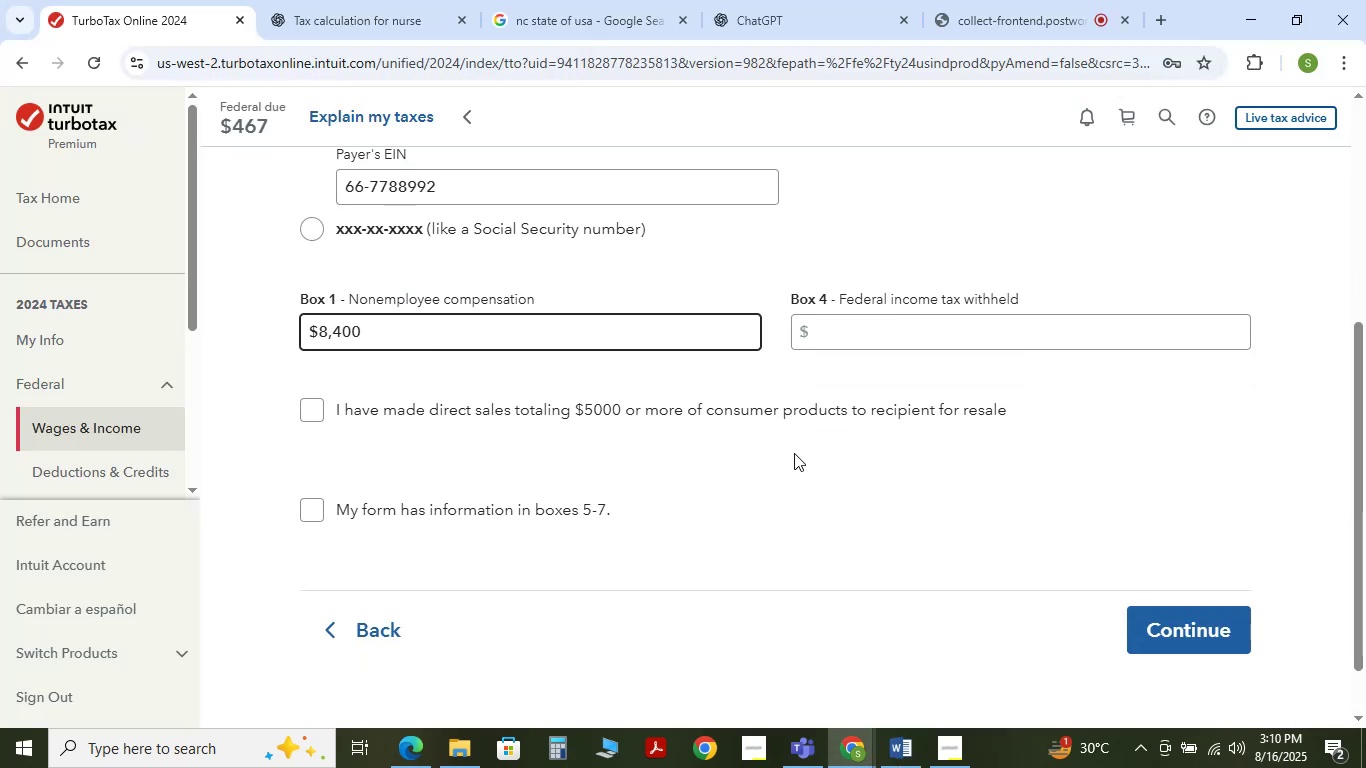 
scroll: coordinate [794, 453], scroll_direction: up, amount: 2.0
 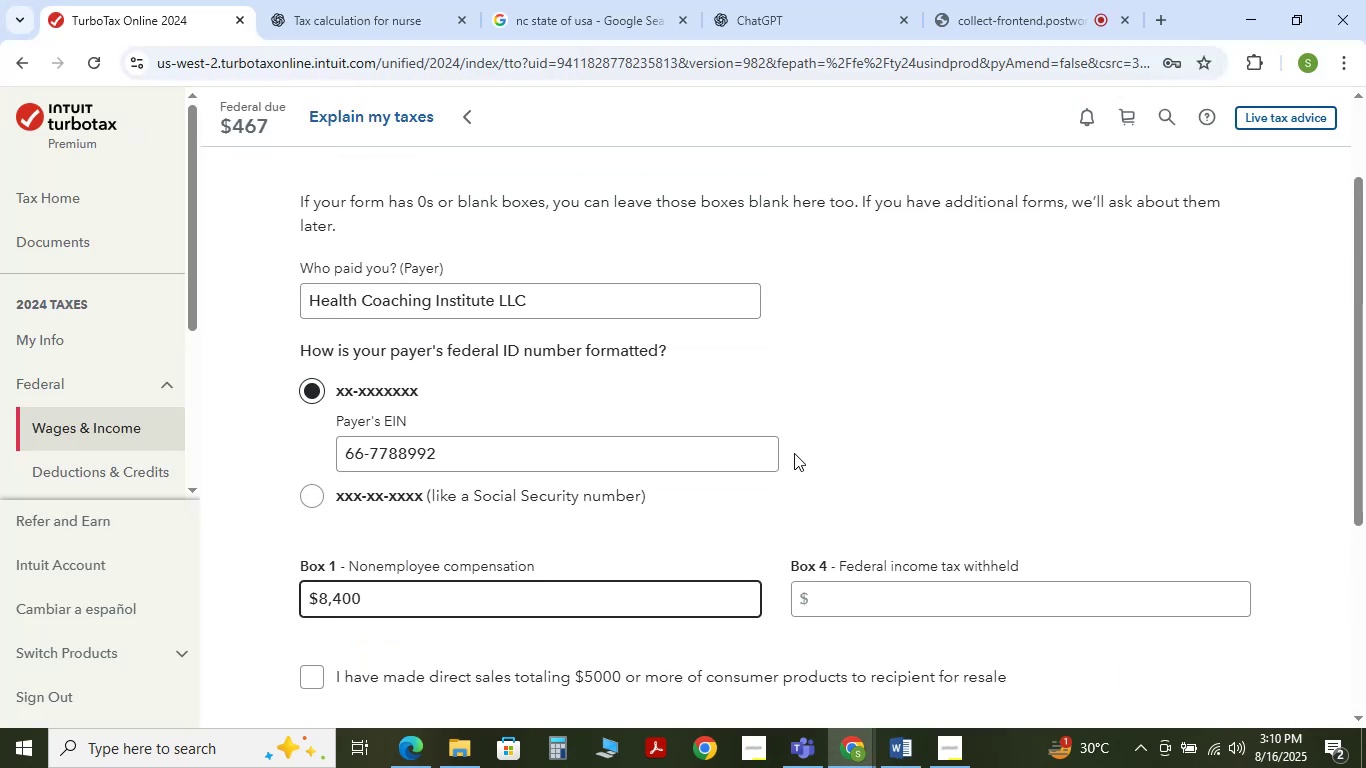 
scroll: coordinate [794, 453], scroll_direction: down, amount: 1.0
 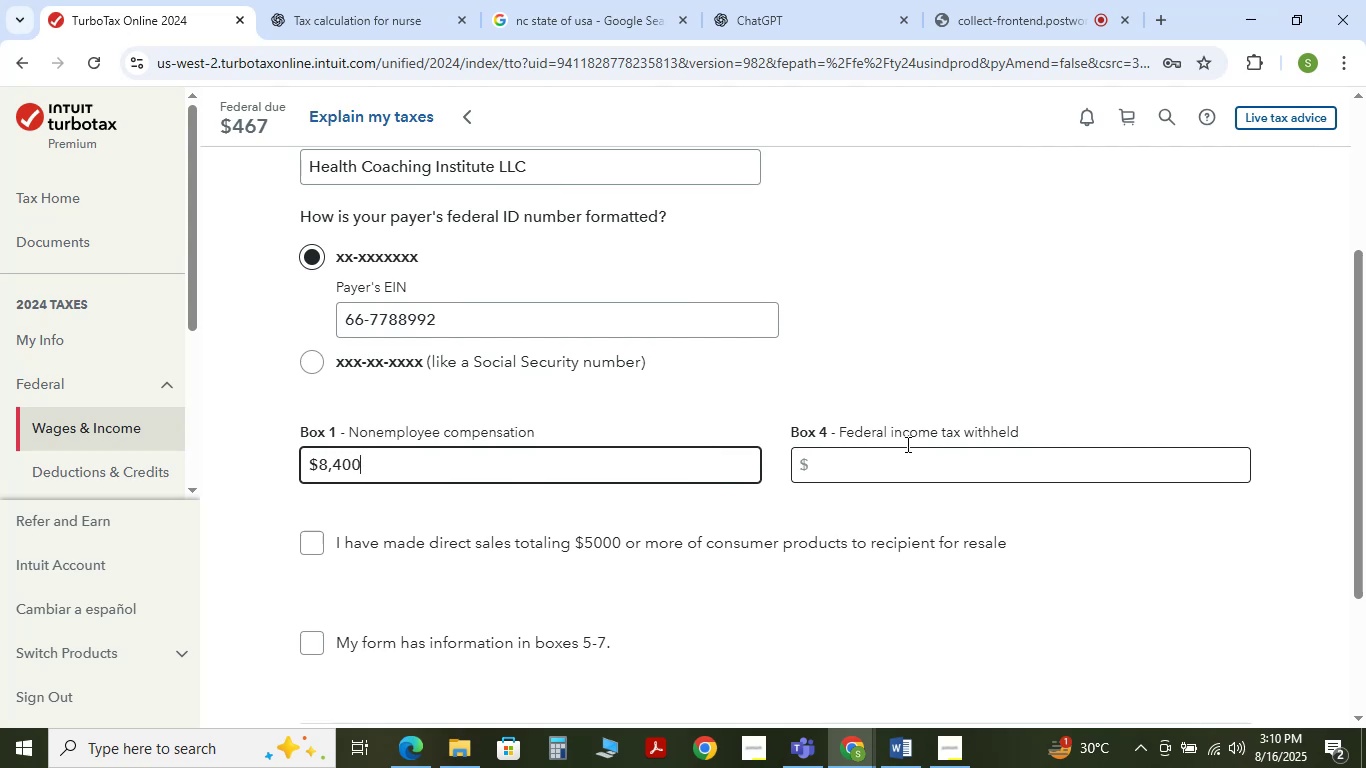 
left_click([950, 396])
 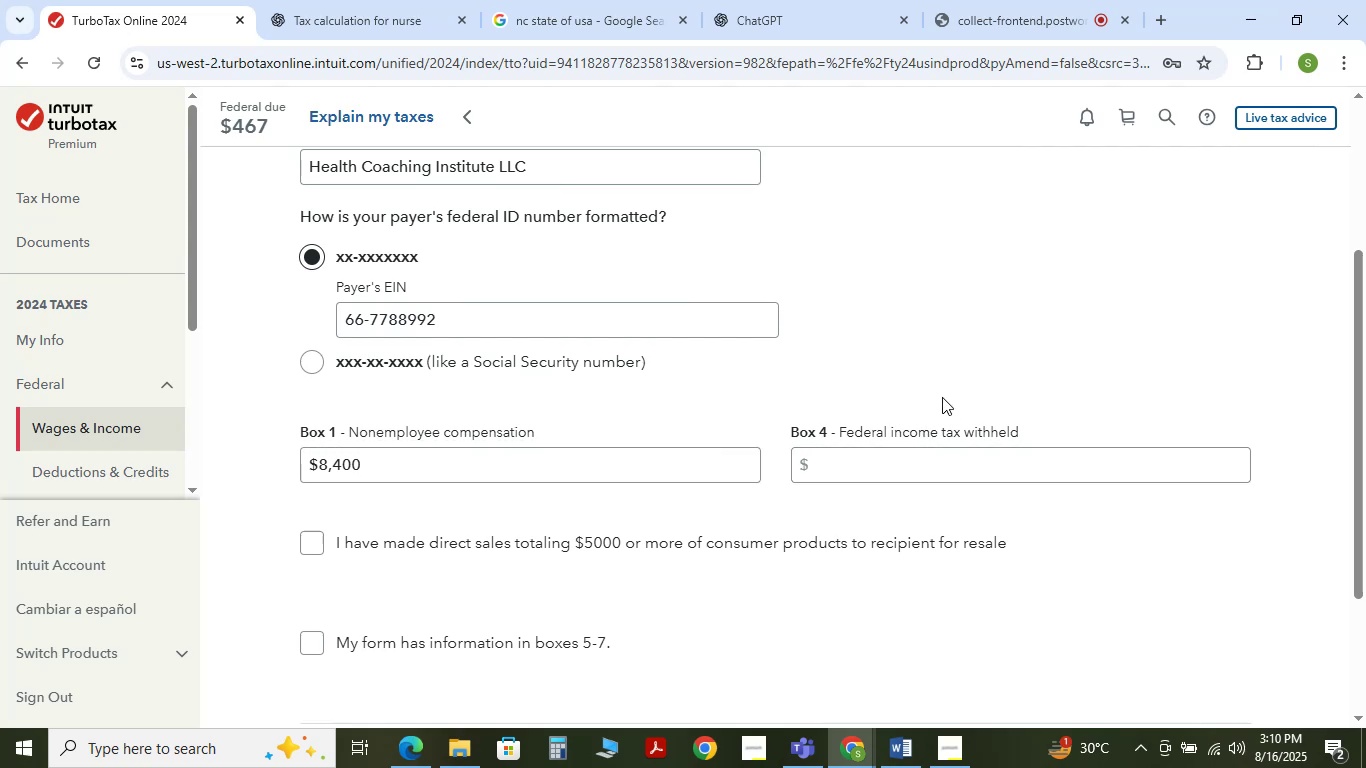 
key(Alt+Tab)
 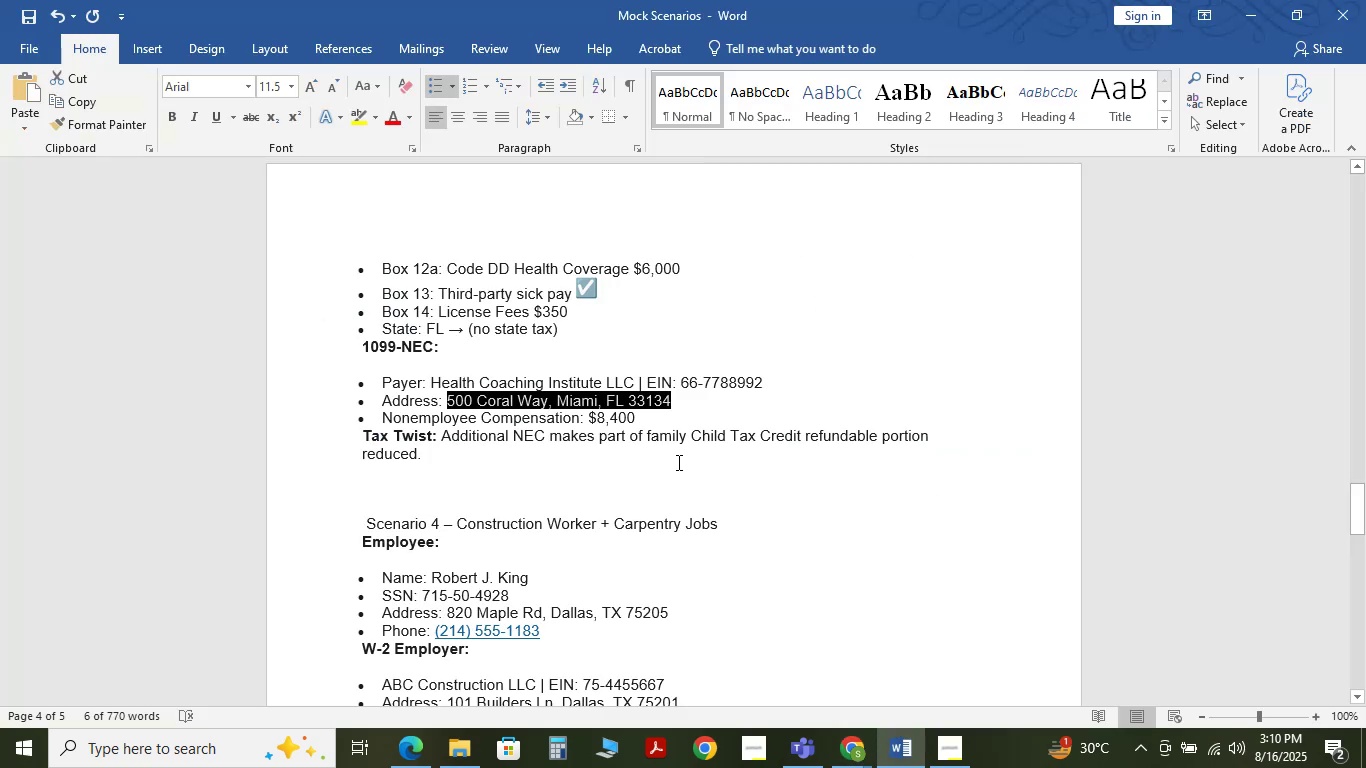 
wait(6.85)
 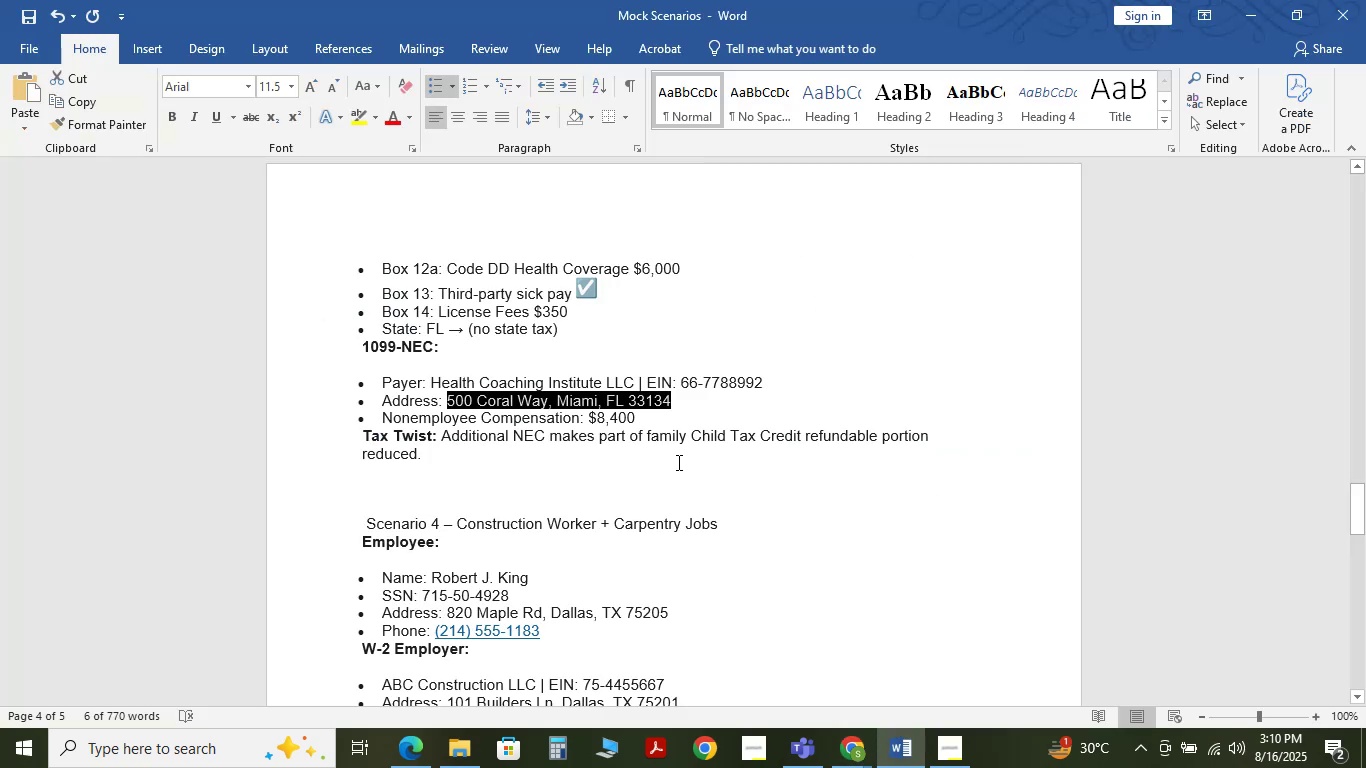 
hold_key(key=AltLeft, duration=1.52)
 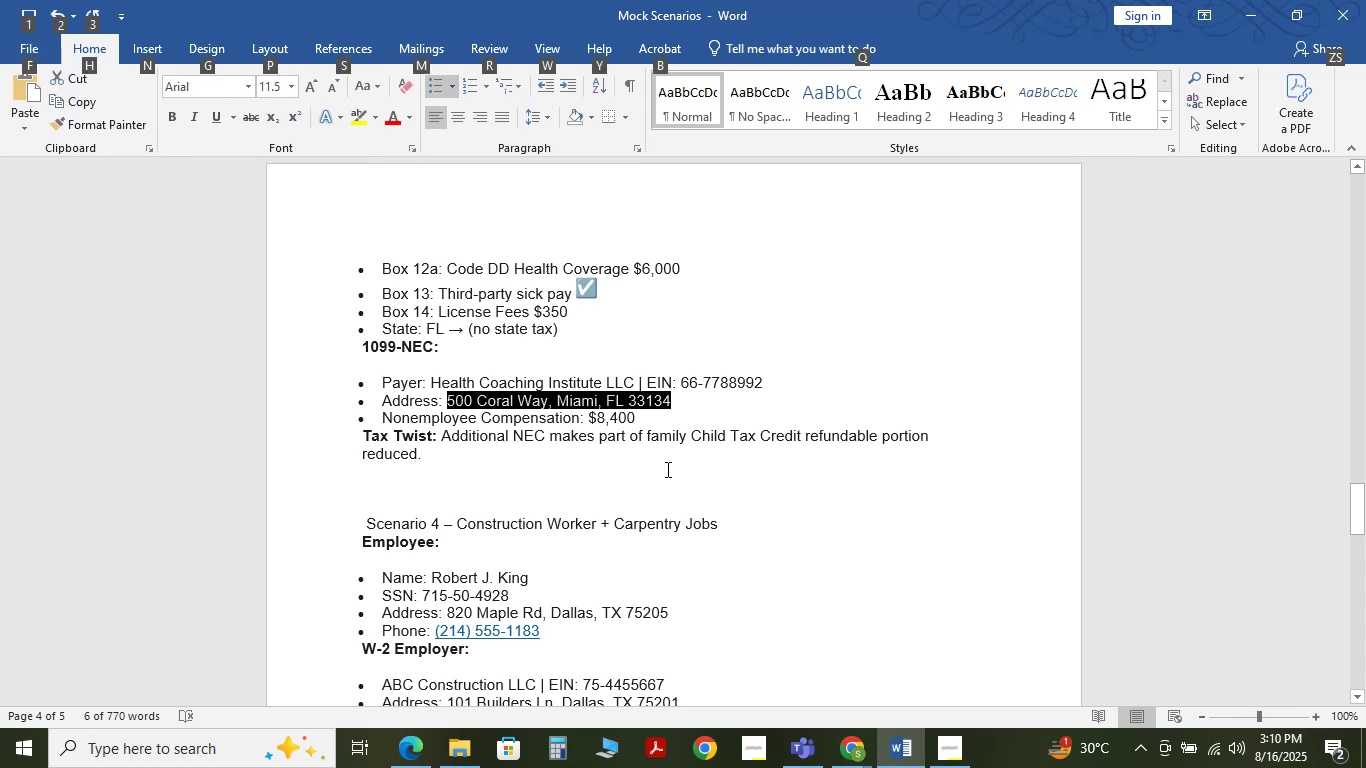 
key(Alt+Tab)
 